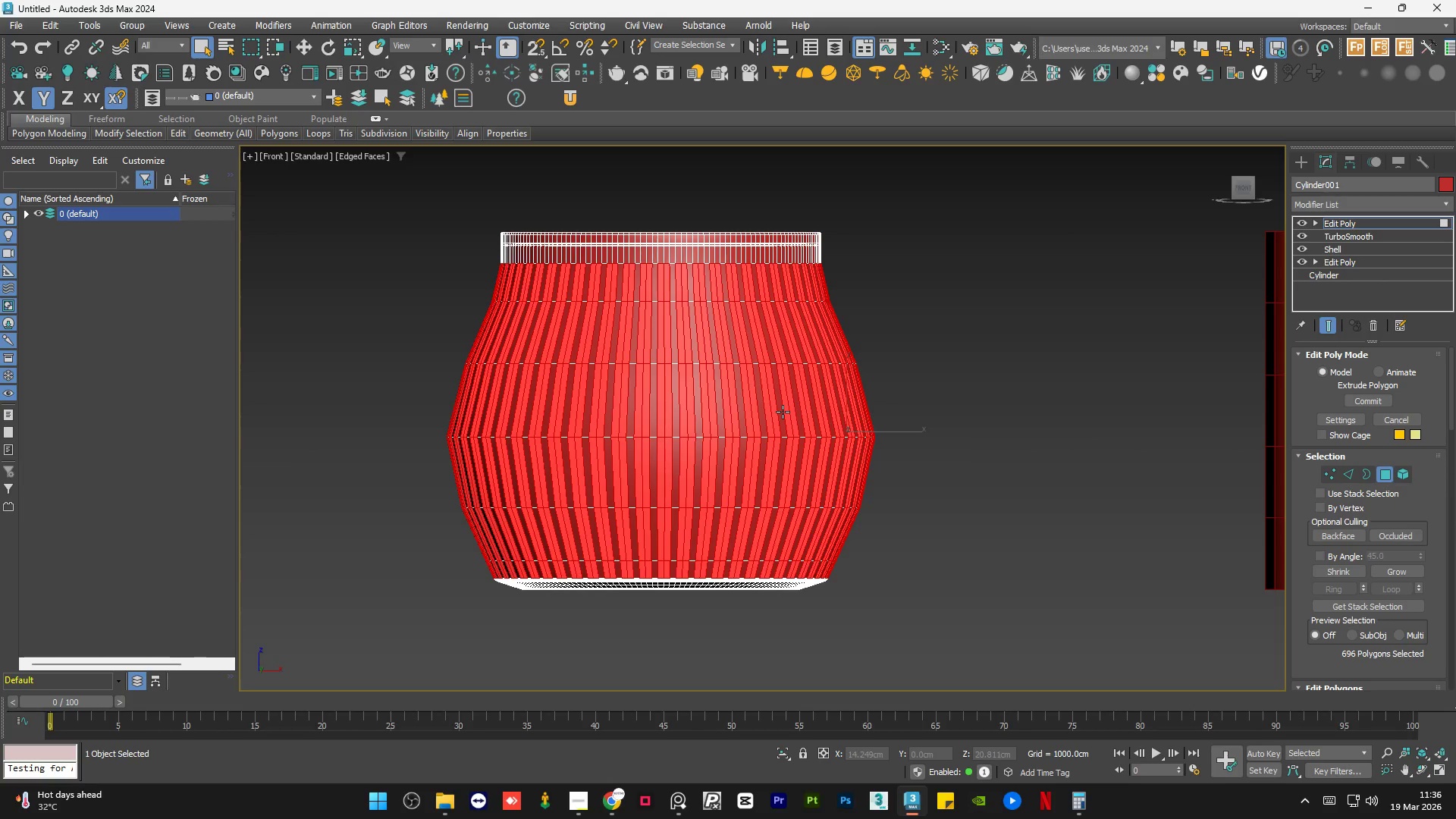 
wait(13.47)
 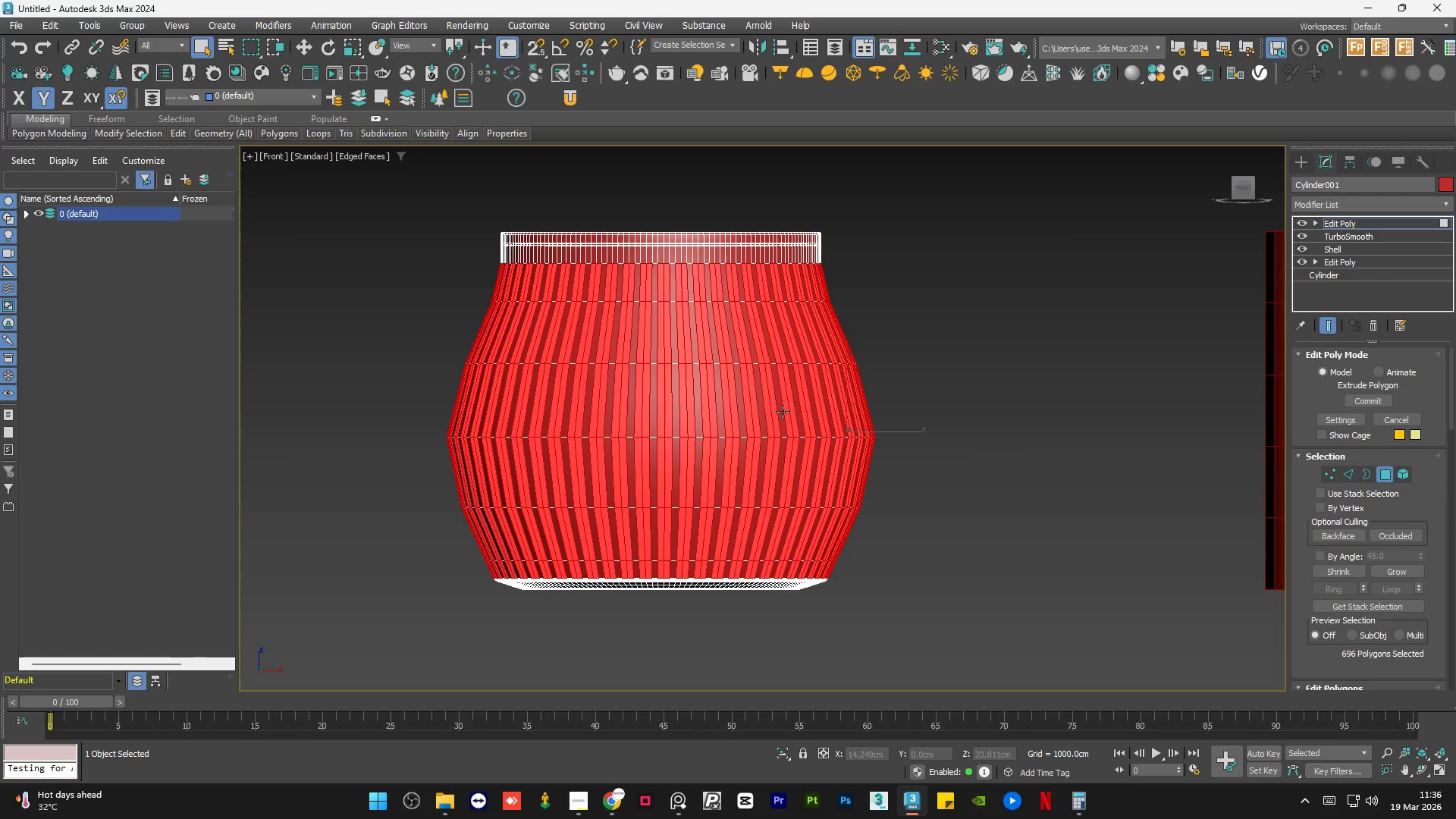 
scroll: coordinate [677, 253], scroll_direction: up, amount: 3.0
 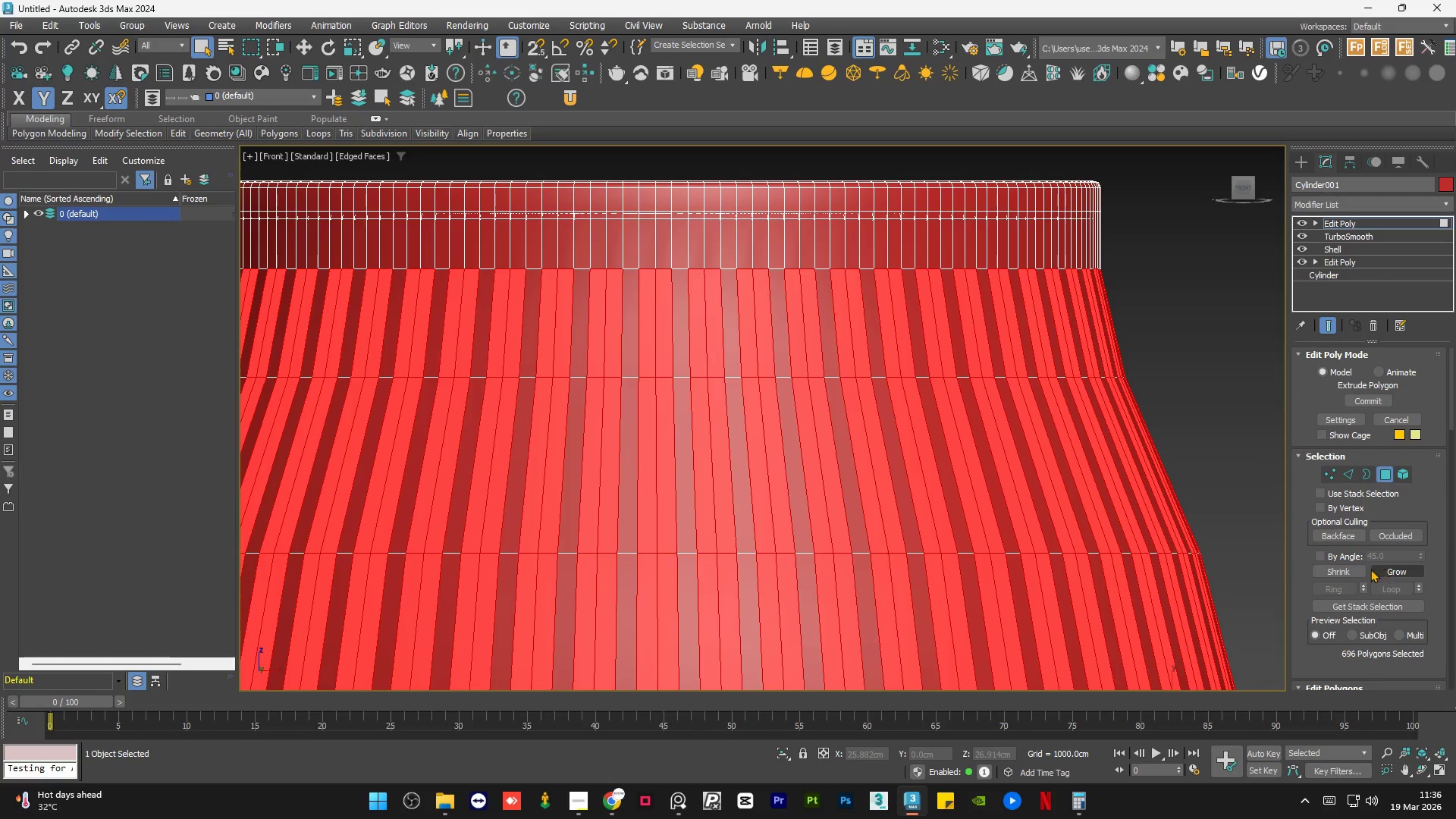 
left_click([1351, 569])
 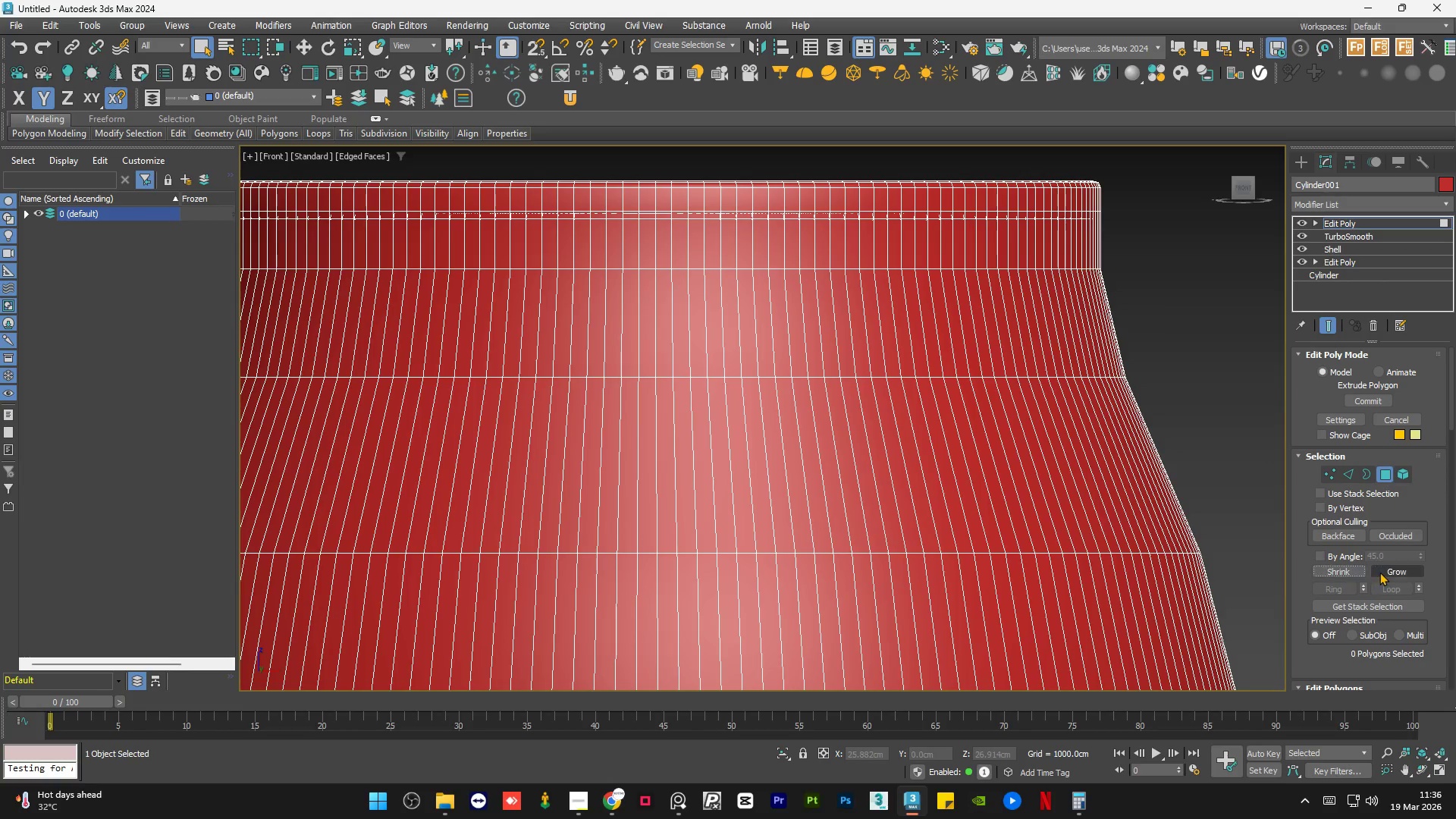 
left_click([1381, 572])
 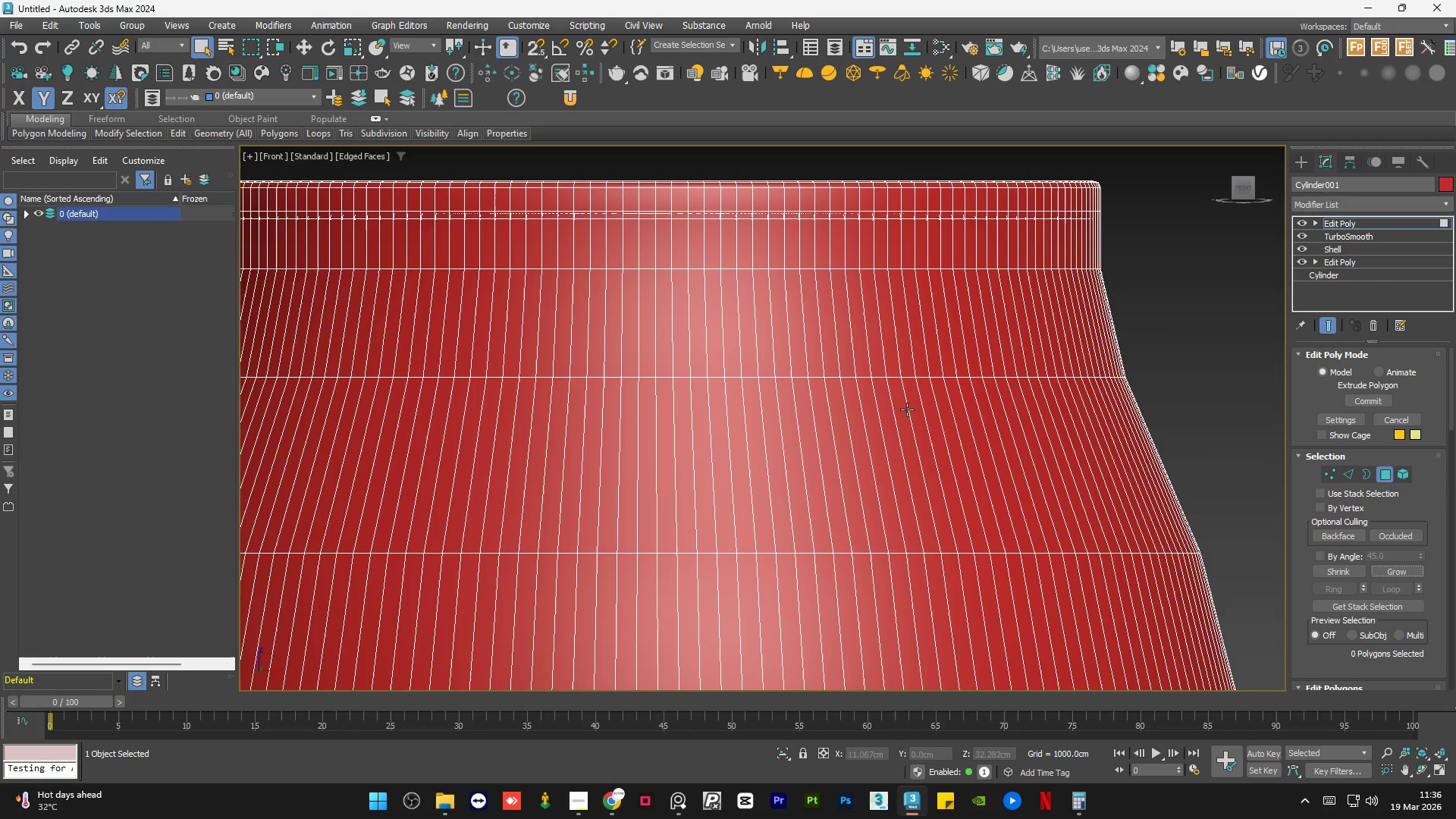 
key(Control+Z)
 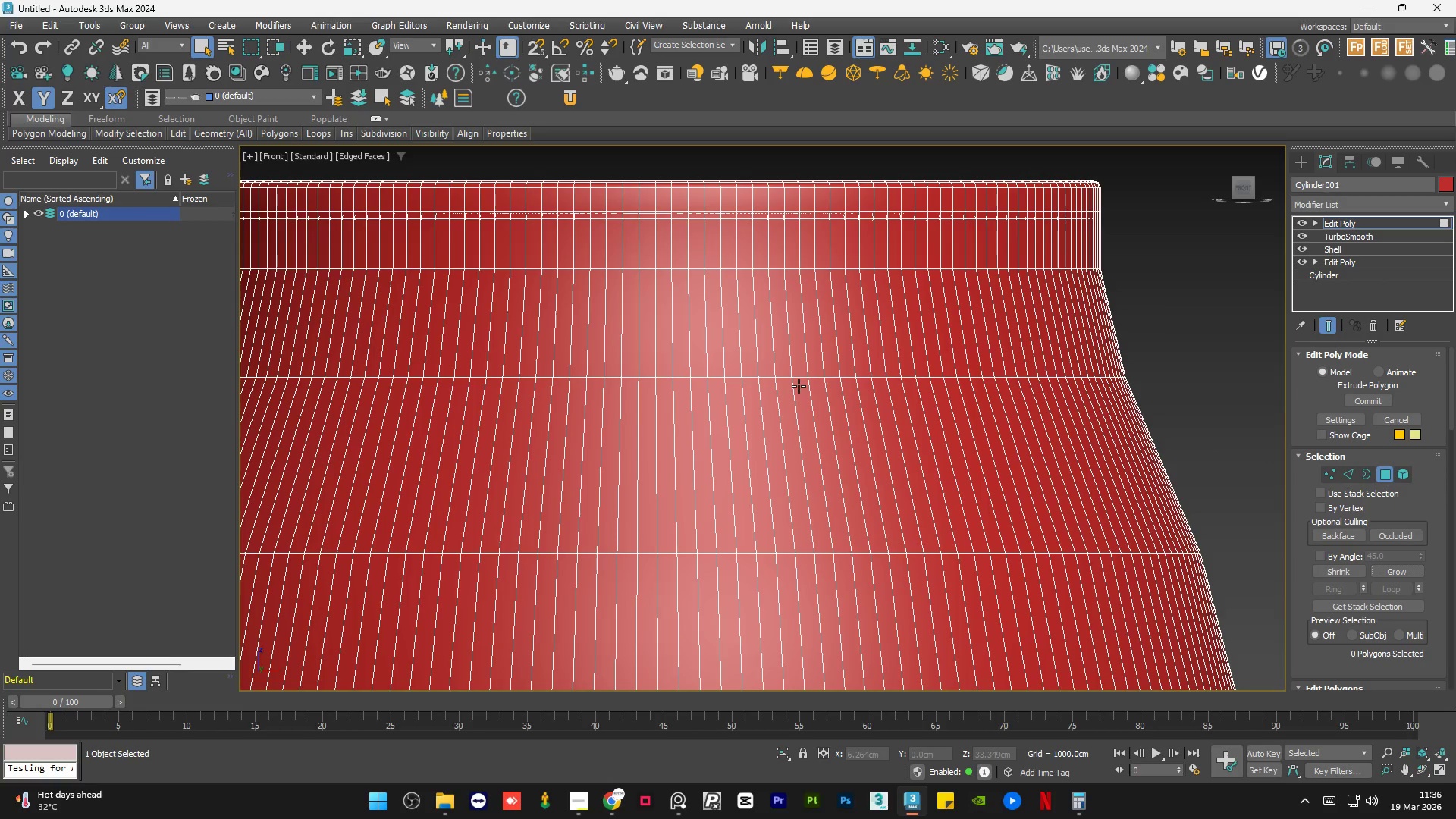 
key(Control+Z)
 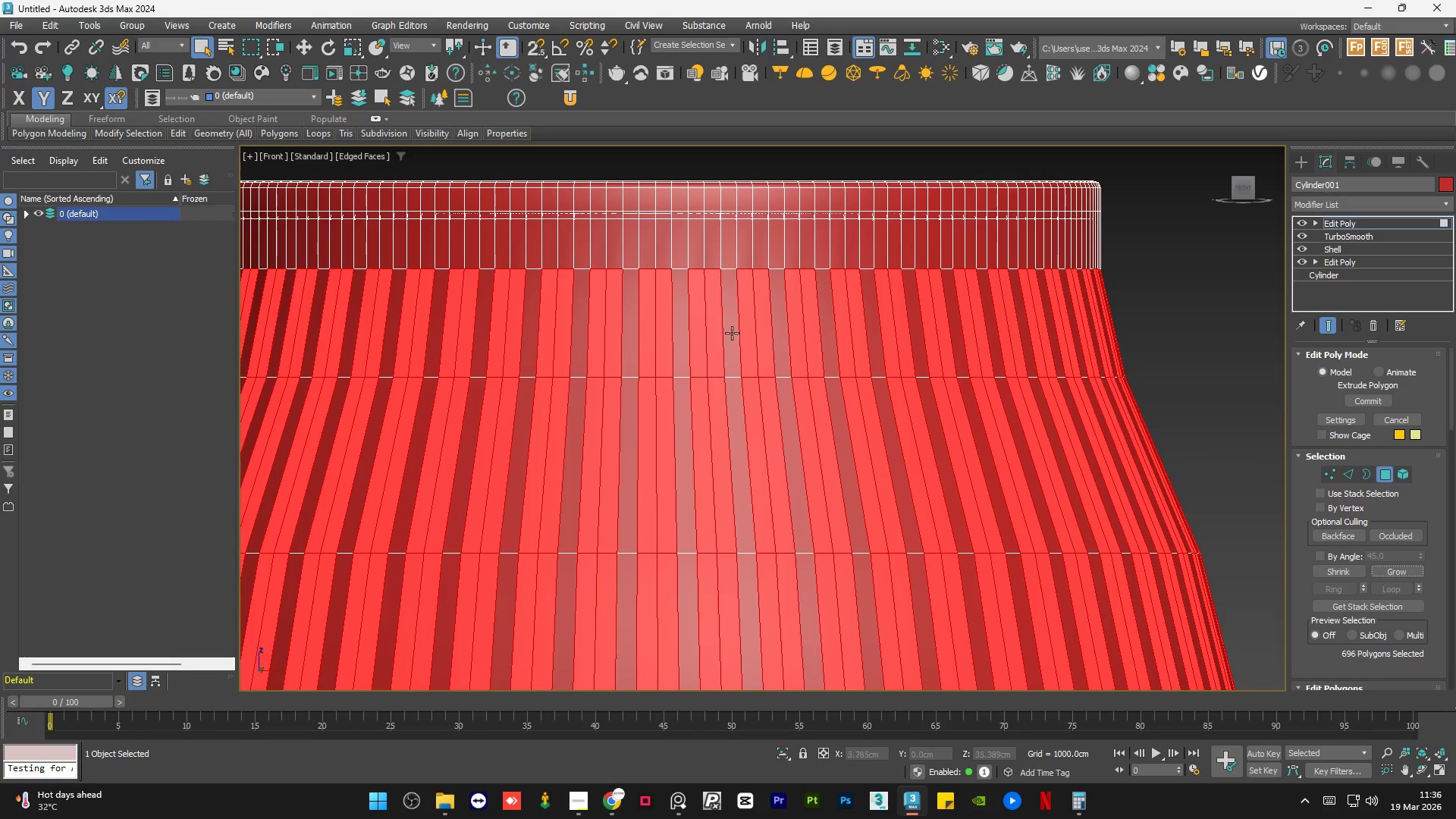 
scroll: coordinate [701, 325], scroll_direction: down, amount: 4.0
 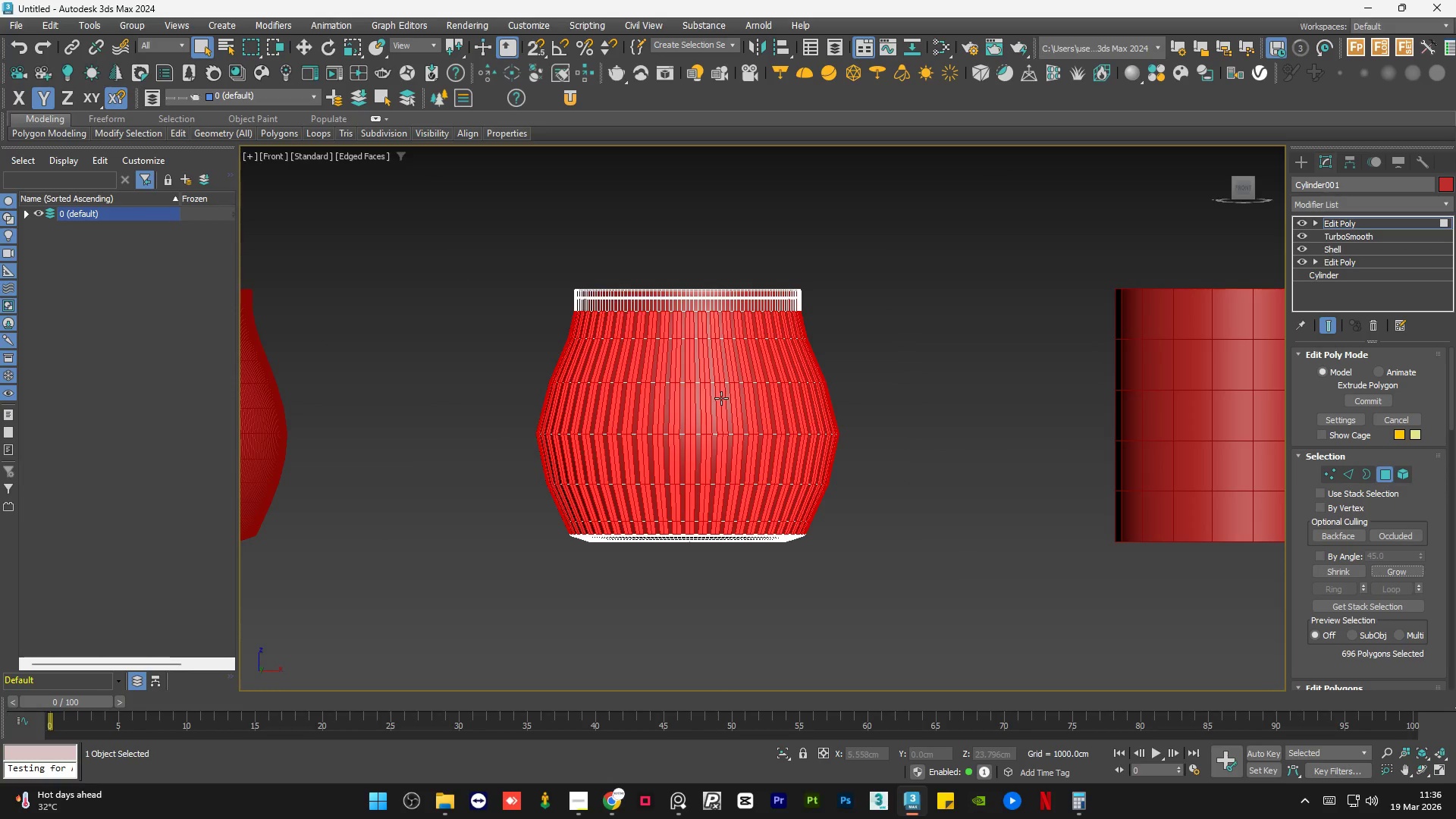 
key(F4)
 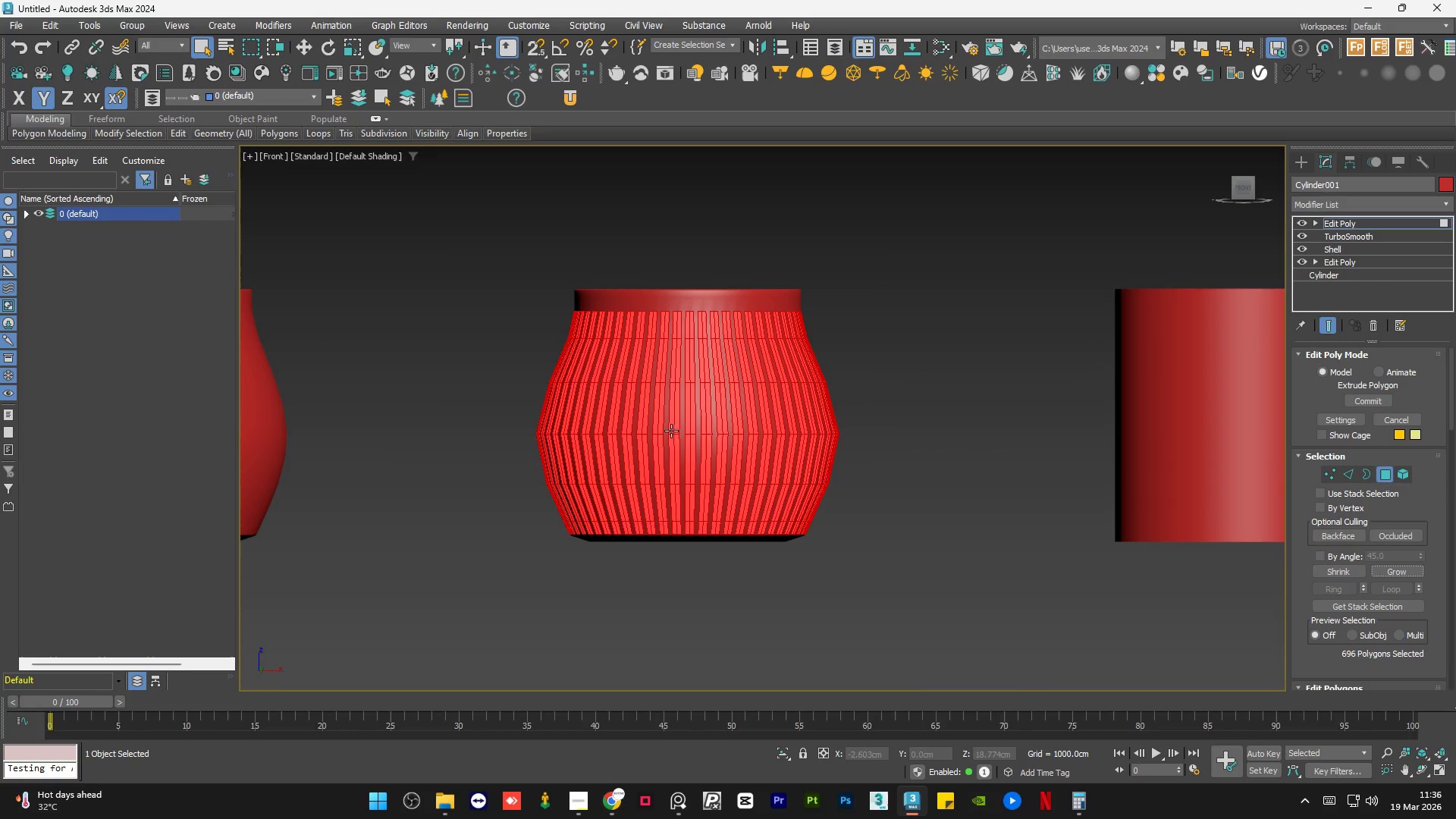 
hold_key(key=AltLeft, duration=0.92)
 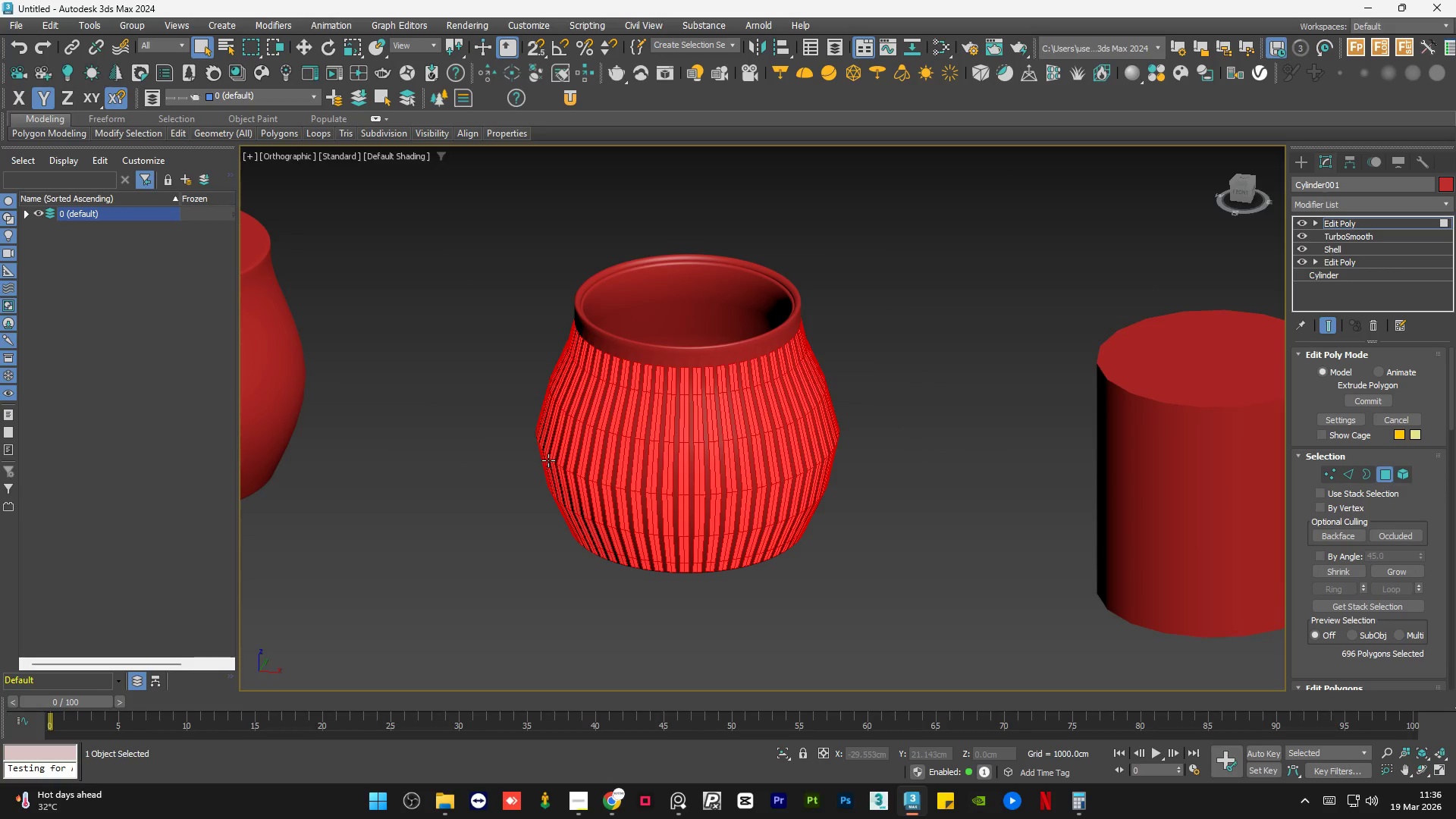 
scroll: coordinate [548, 460], scroll_direction: up, amount: 2.0
 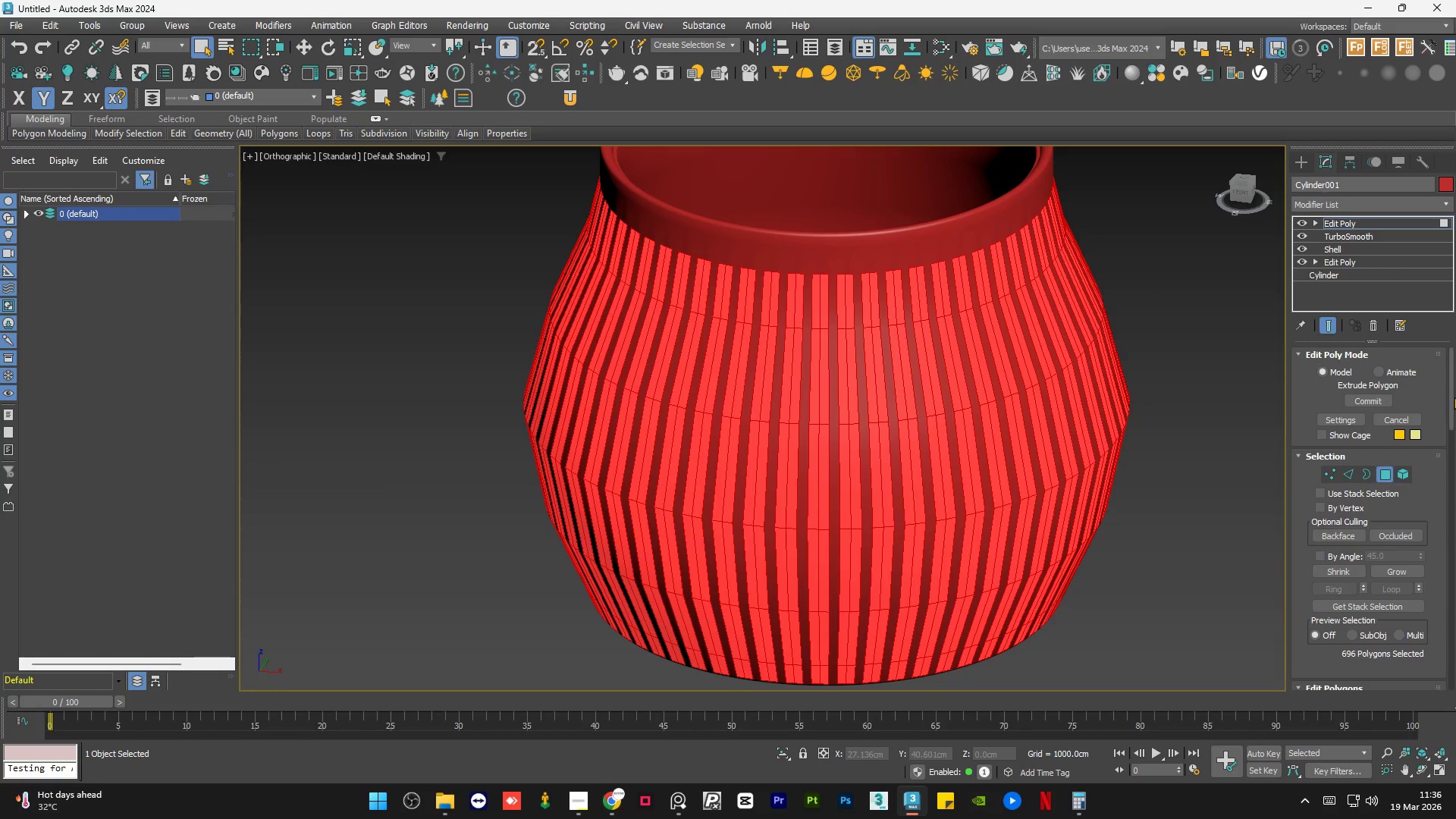 
left_click_drag(start_coordinate=[1454, 397], to_coordinate=[1454, 435])
 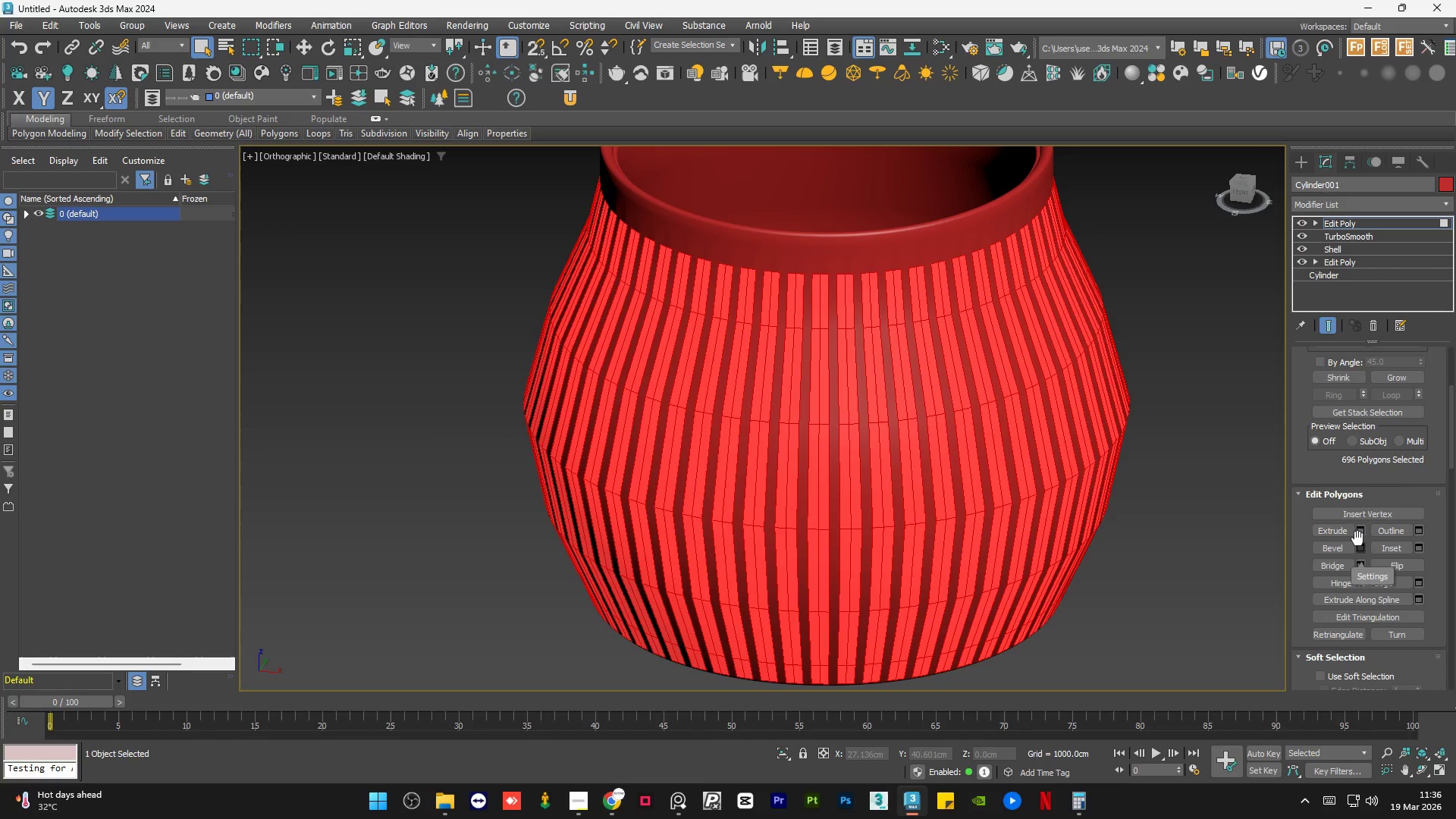 
left_click([1357, 546])
 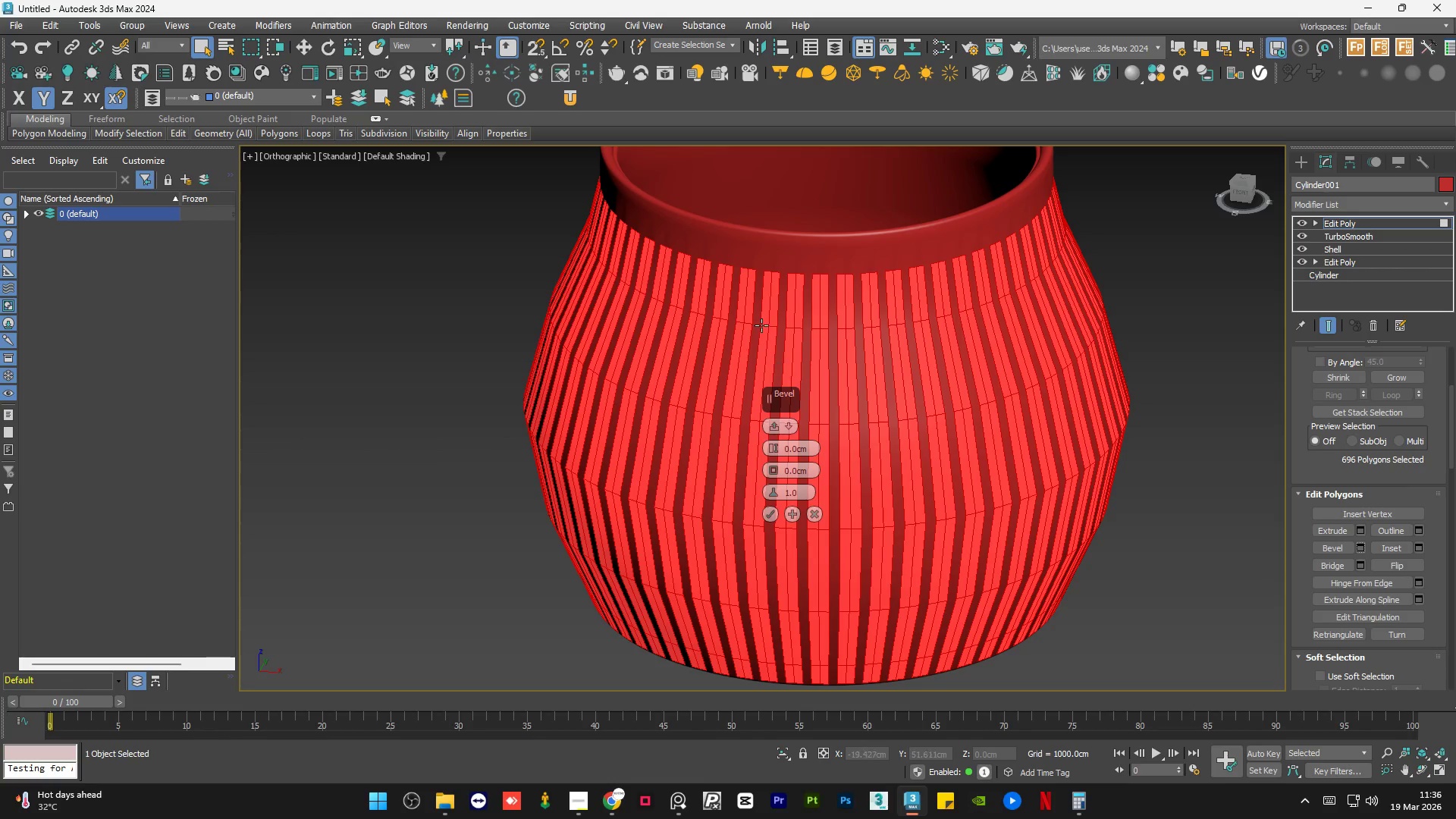 
scroll: coordinate [770, 268], scroll_direction: up, amount: 2.0
 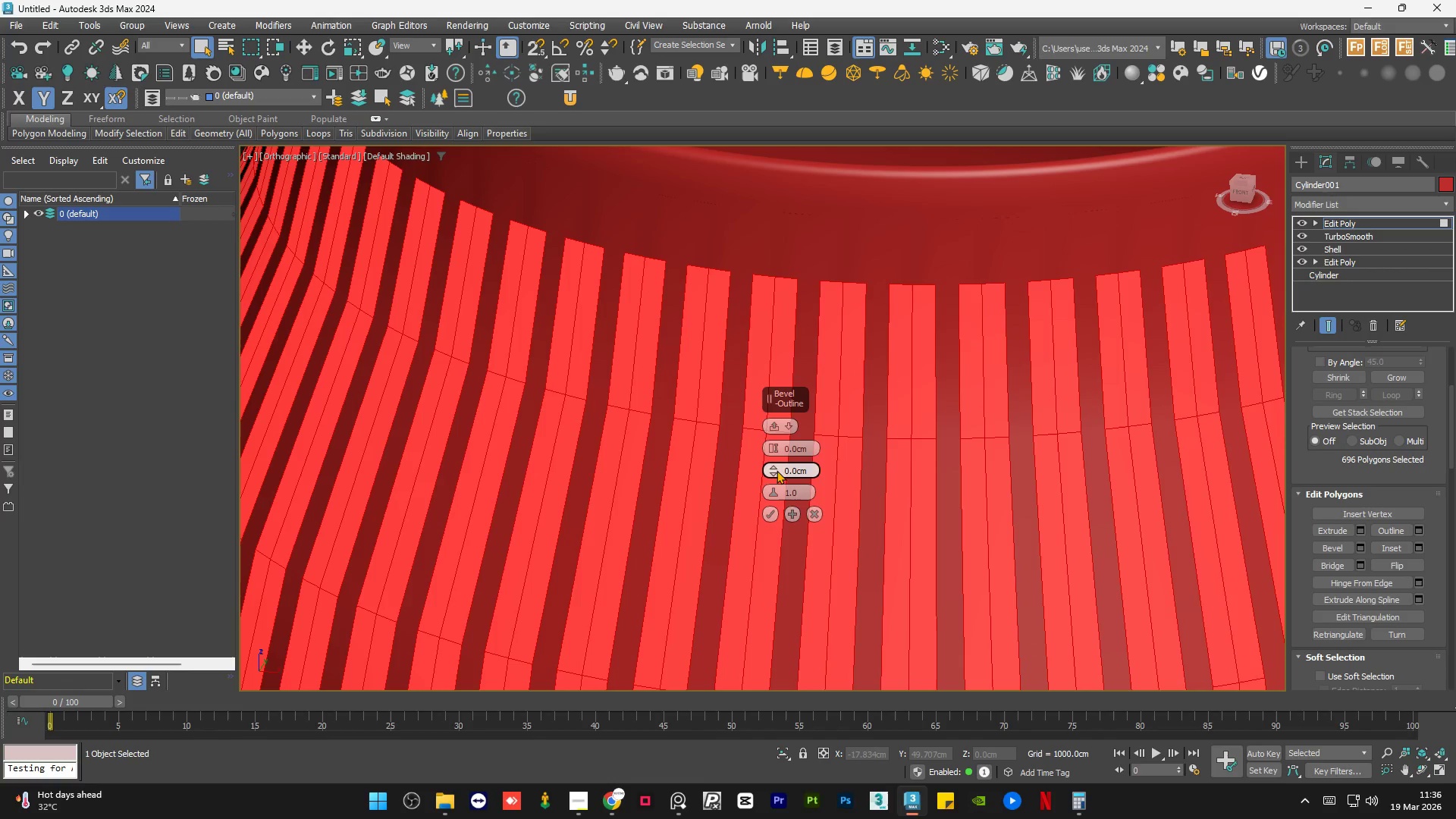 
left_click_drag(start_coordinate=[772, 468], to_coordinate=[772, 474])
 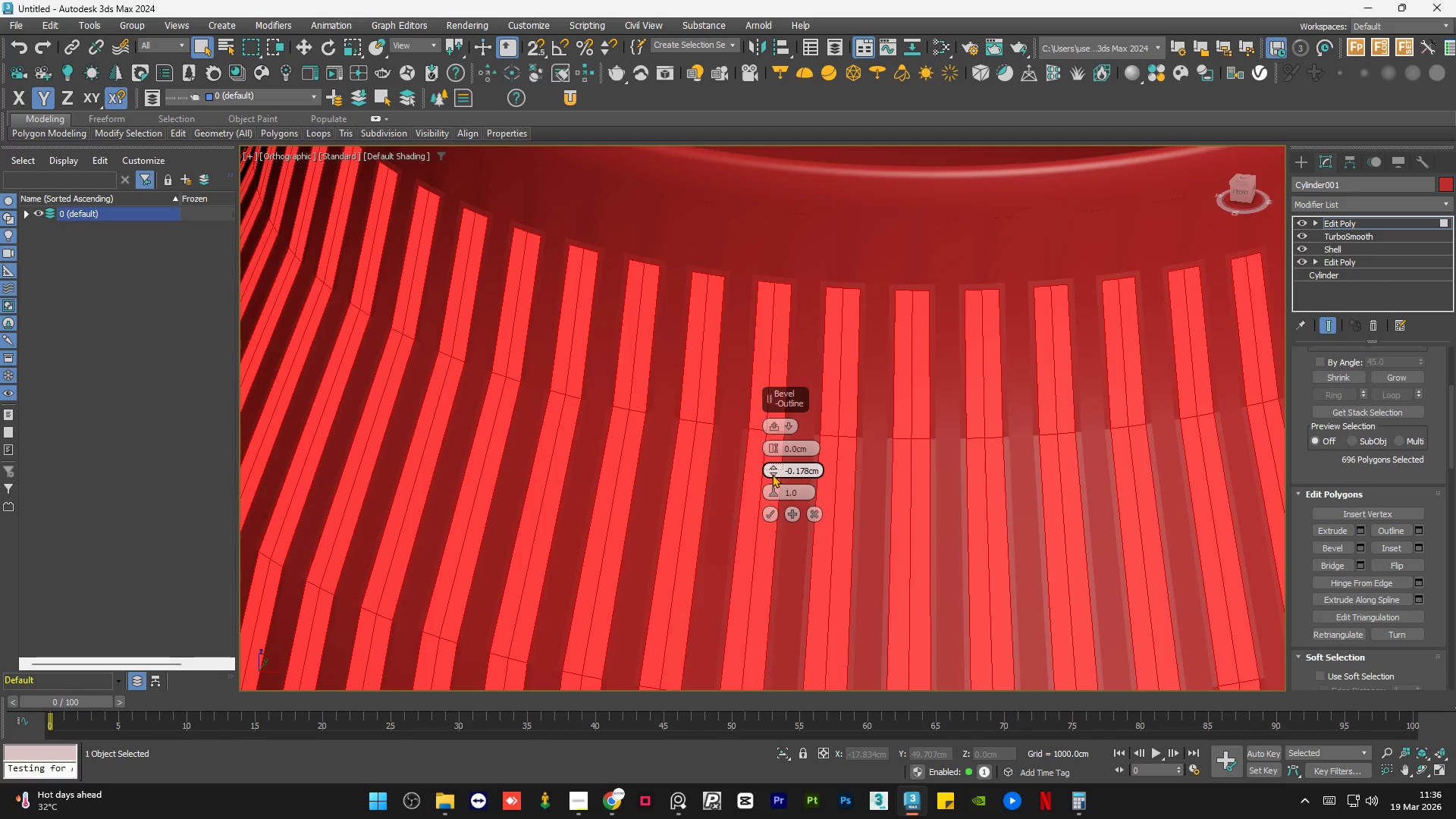 
key(F4)
 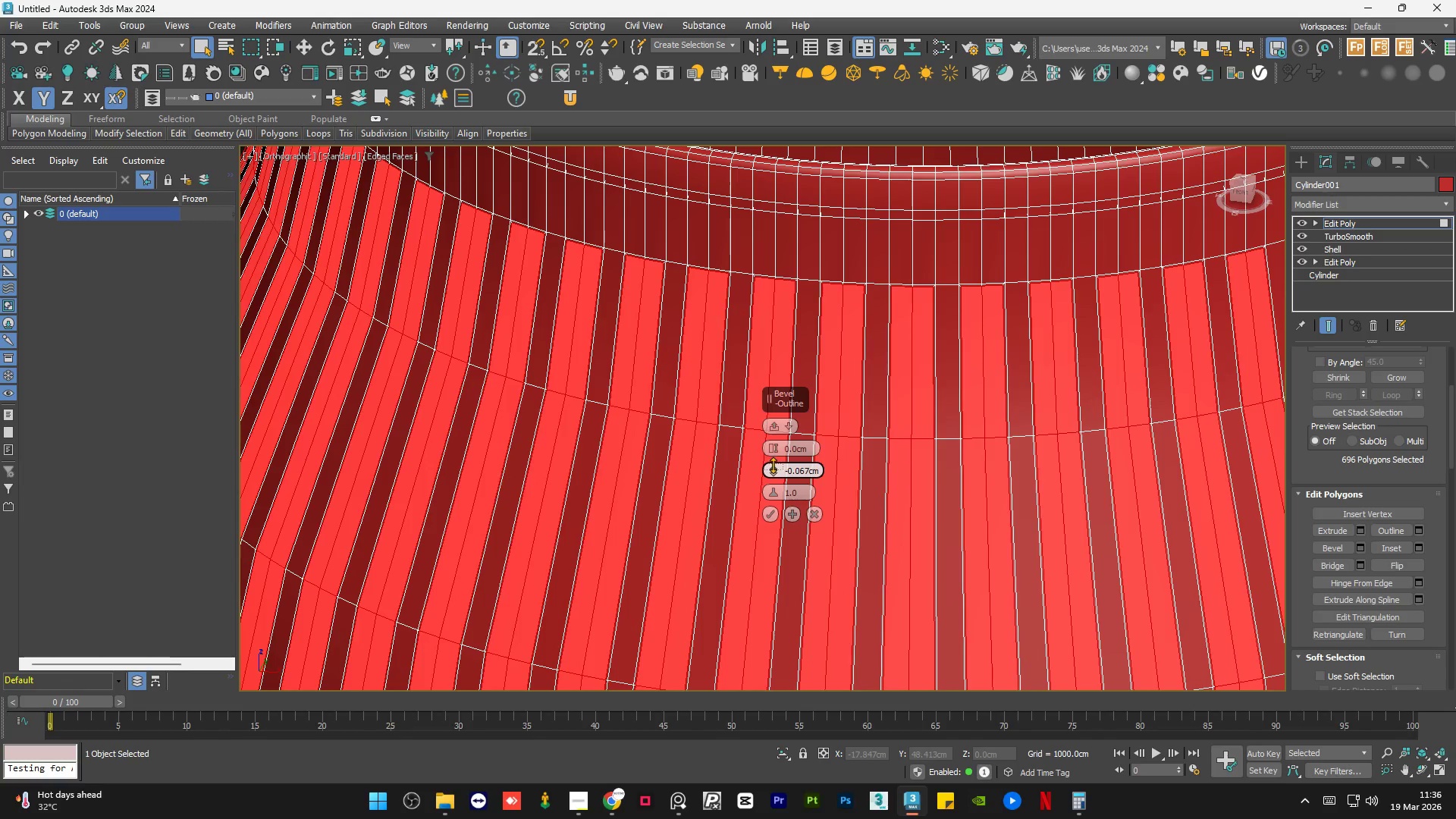 
wait(7.08)
 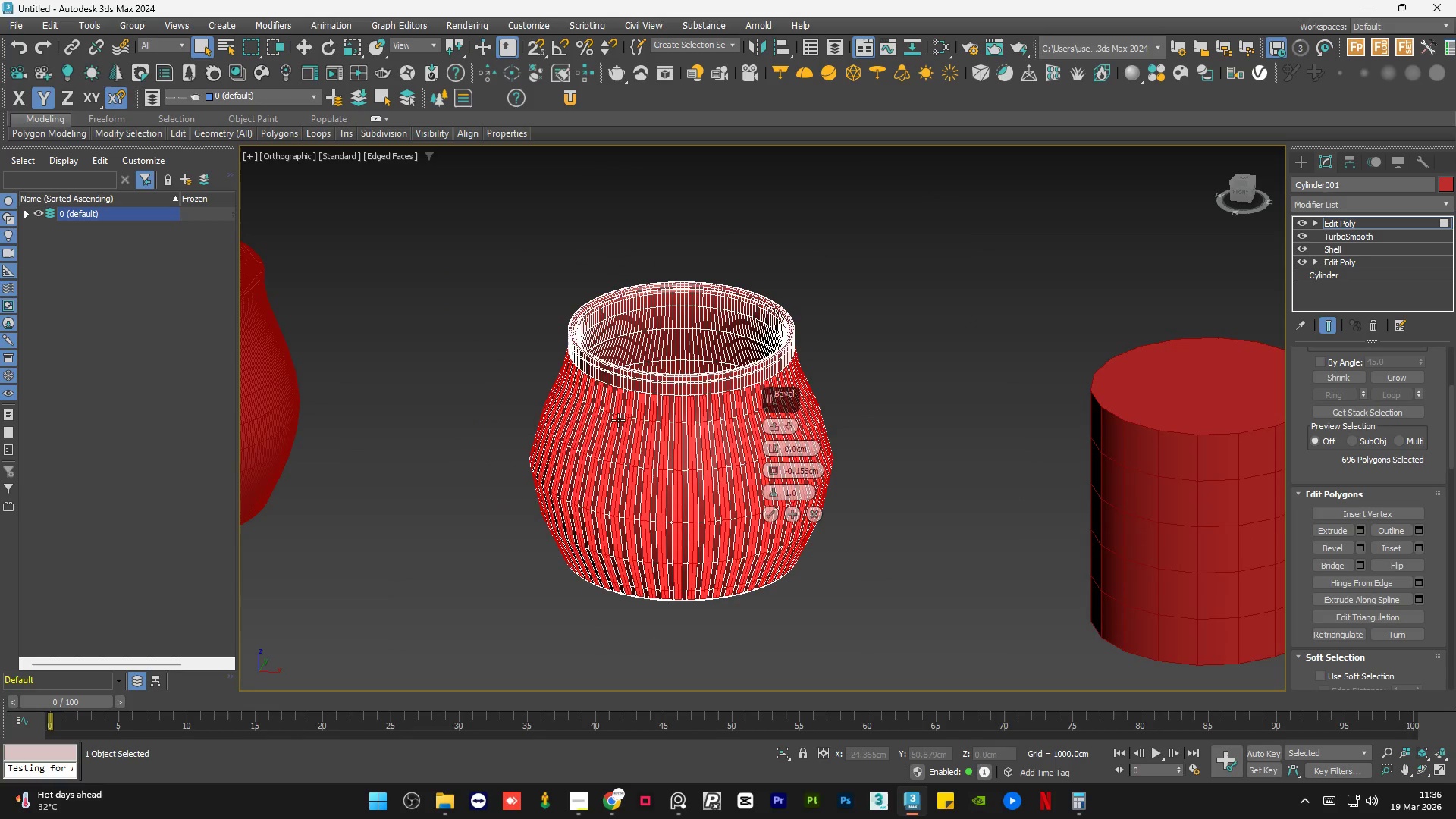 
hold_key(key=AltLeft, duration=0.91)
 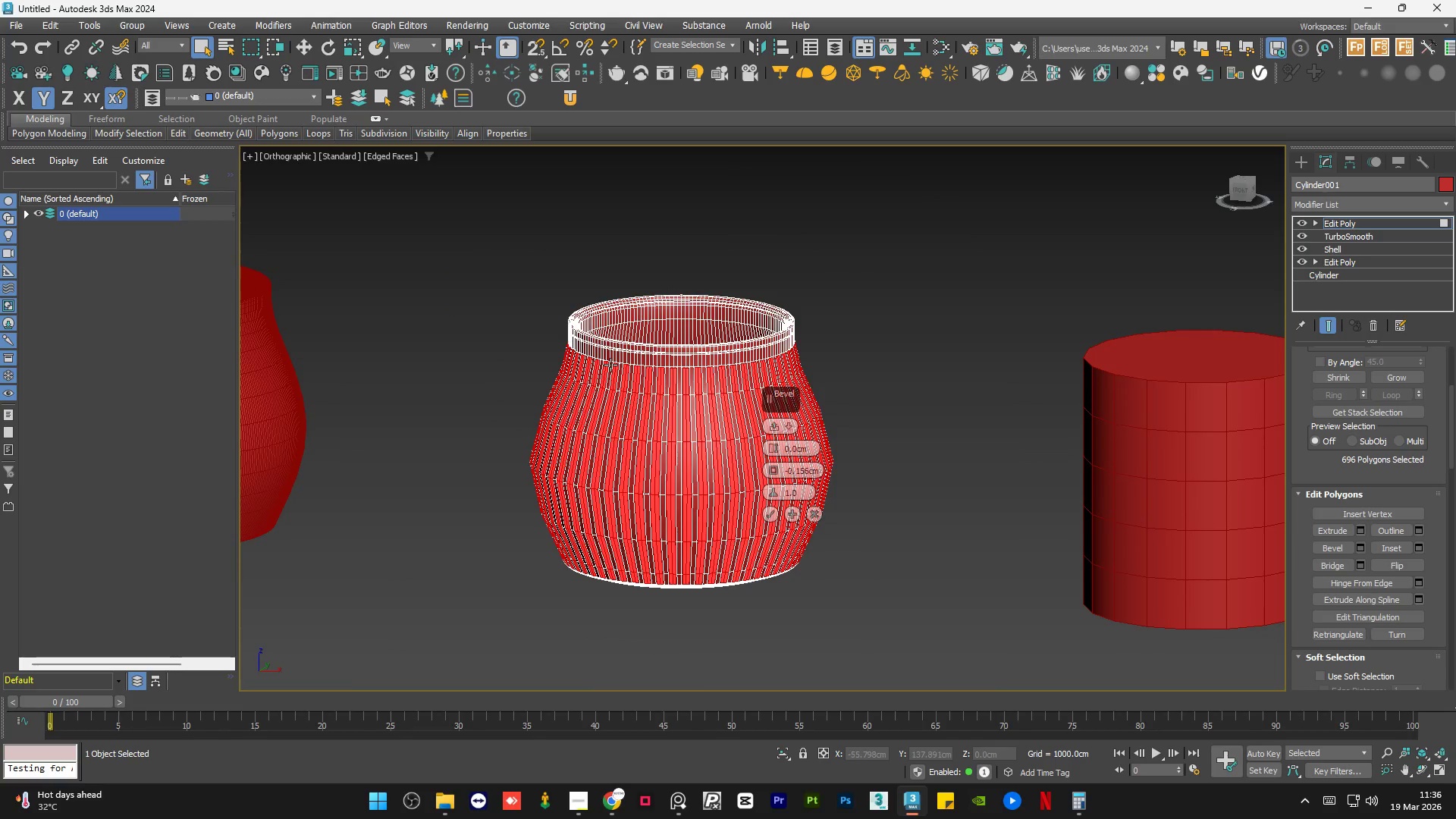 
scroll: coordinate [620, 414], scroll_direction: down, amount: 5.0
 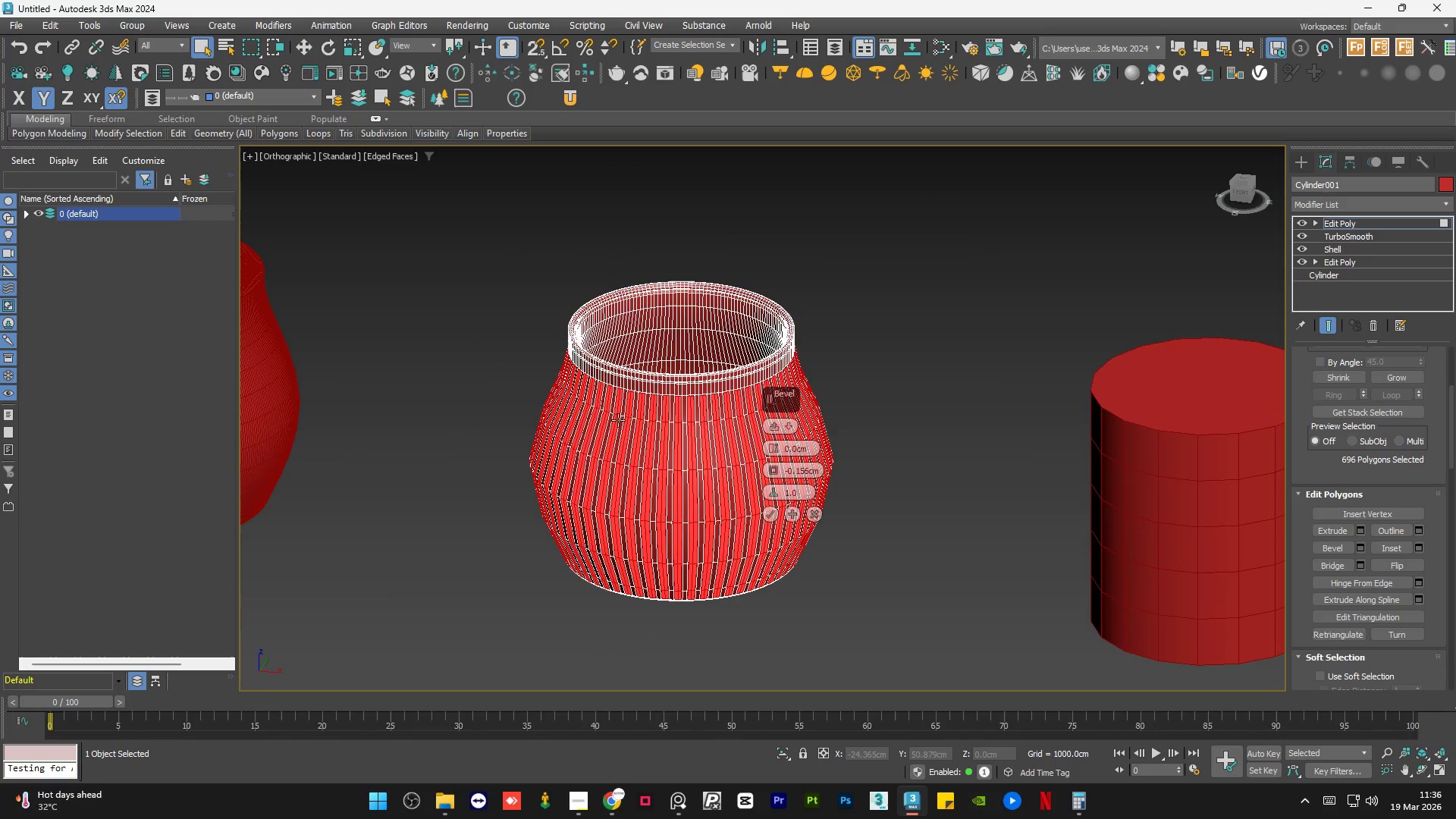 
scroll: coordinate [618, 367], scroll_direction: up, amount: 6.0
 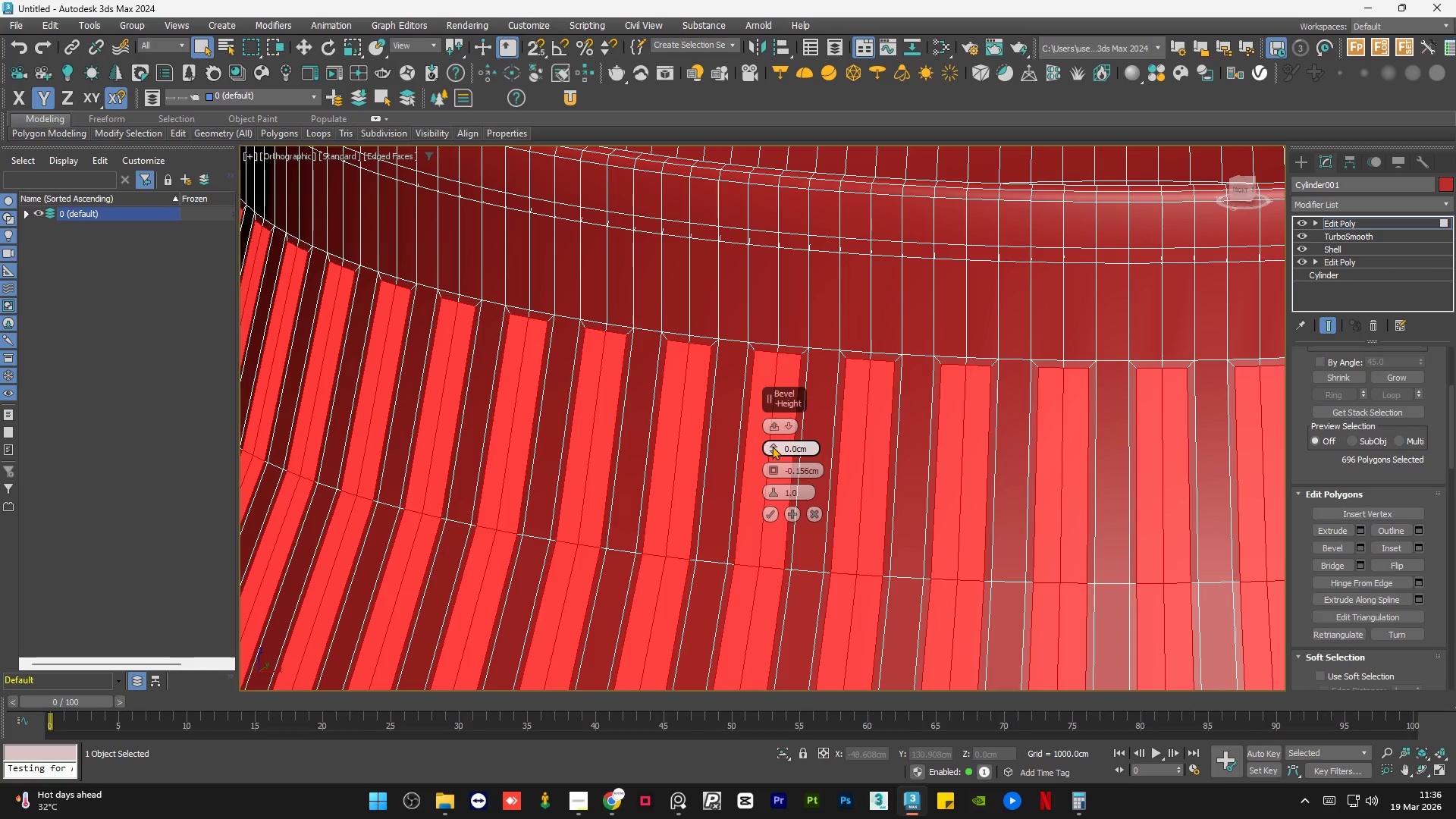 
left_click_drag(start_coordinate=[773, 446], to_coordinate=[775, 438])
 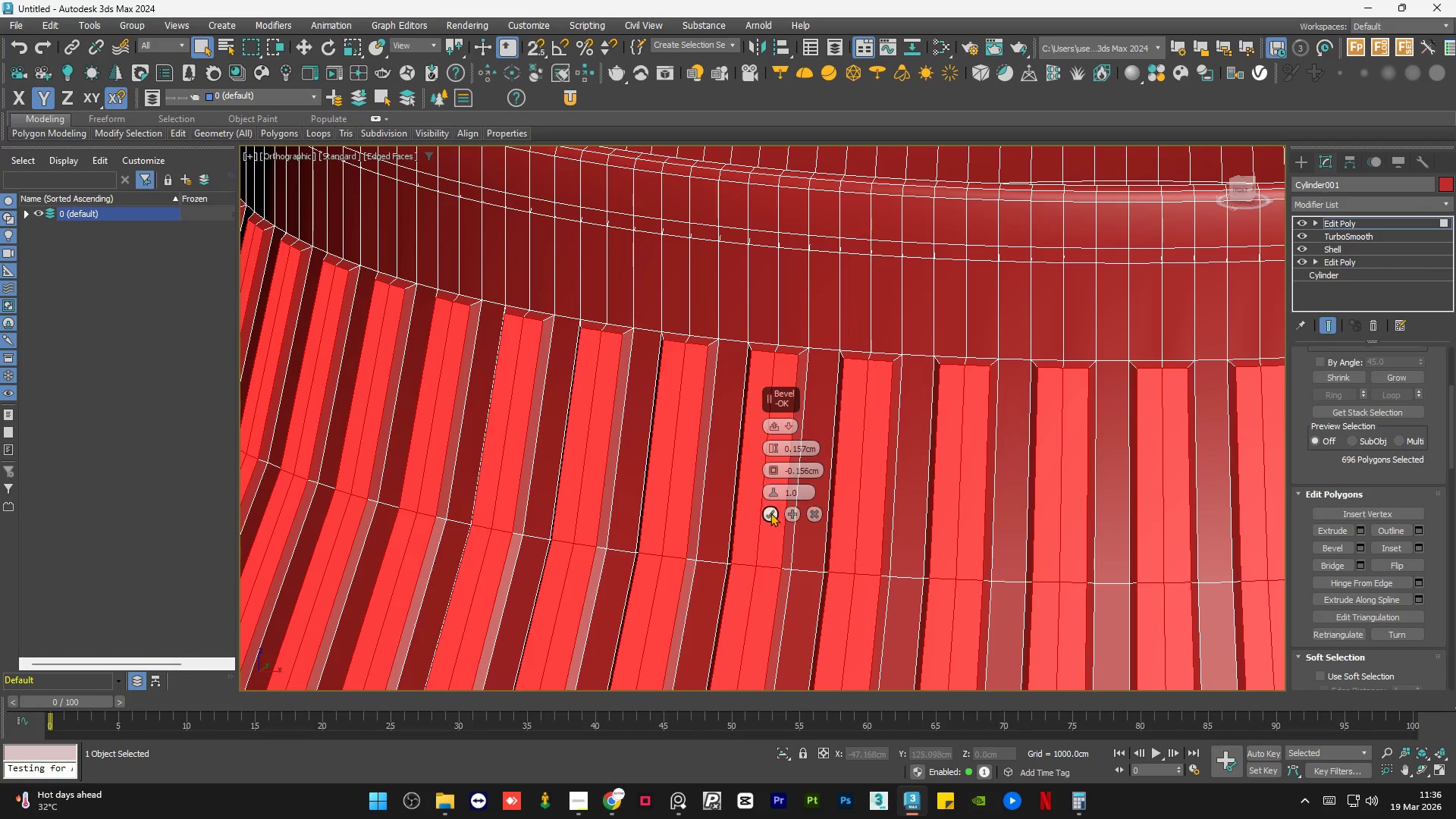 
left_click([770, 513])
 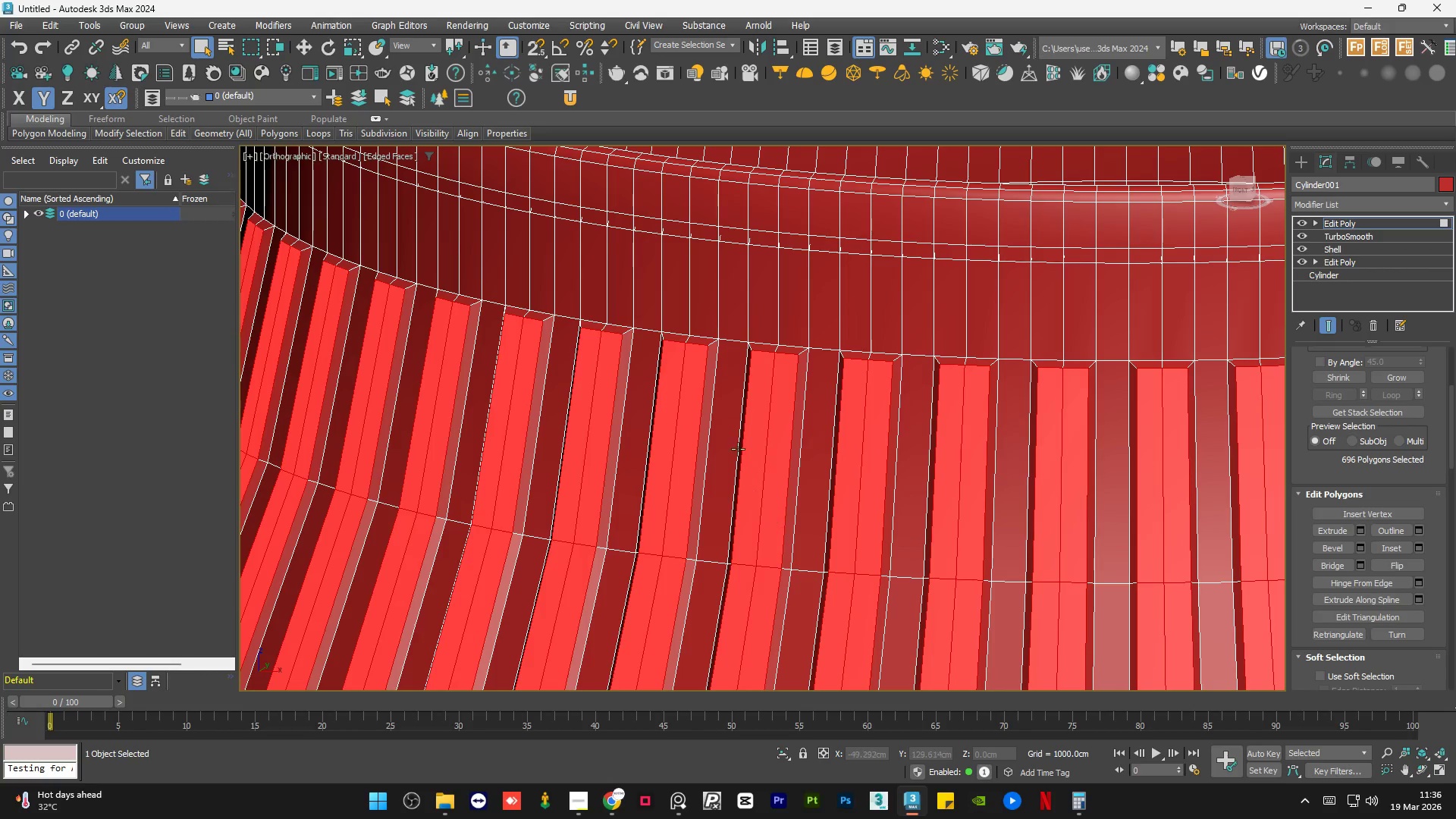 
scroll: coordinate [738, 448], scroll_direction: down, amount: 5.0
 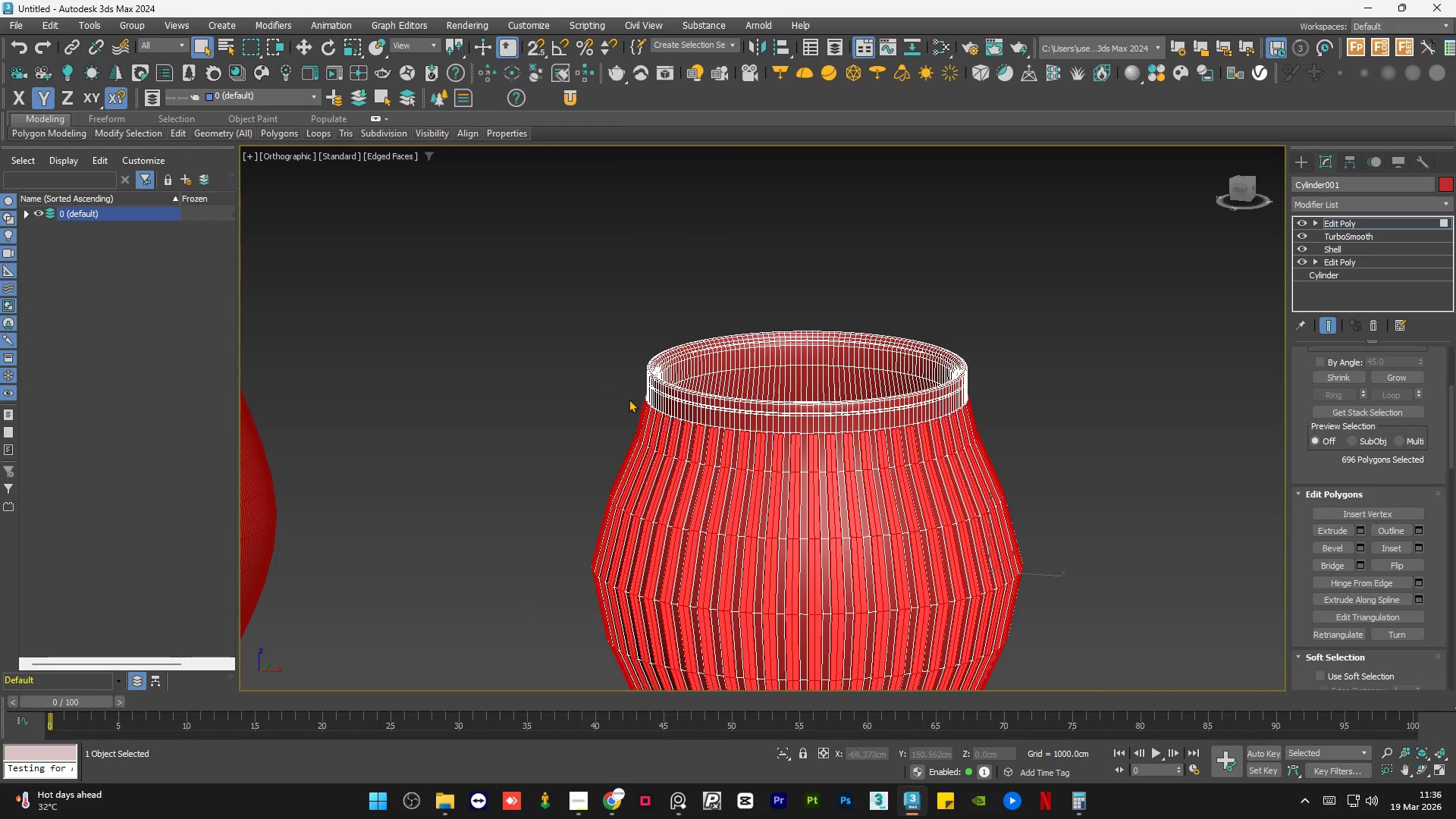 
scroll: coordinate [657, 412], scroll_direction: up, amount: 6.0
 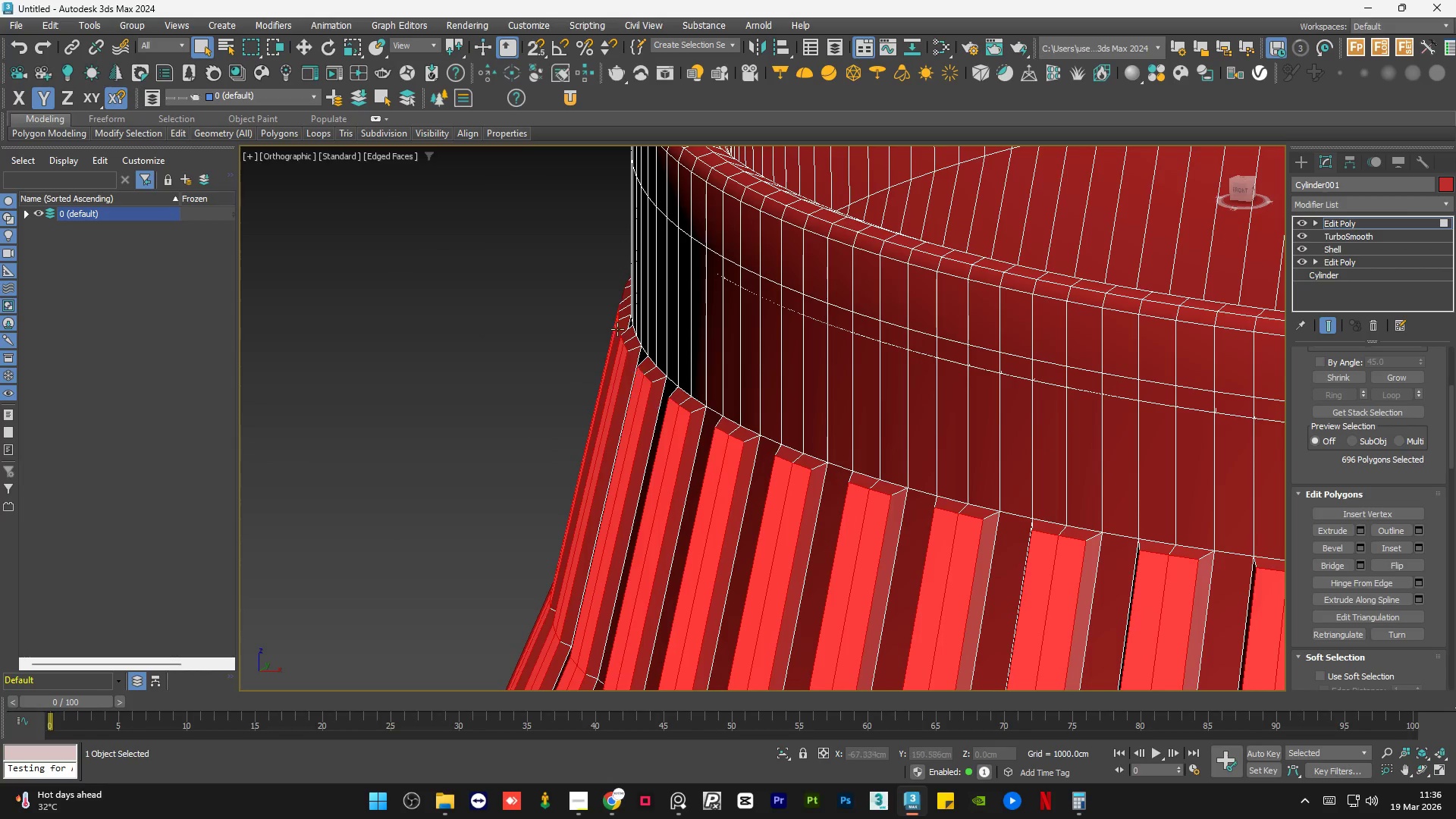 
scroll: coordinate [598, 299], scroll_direction: down, amount: 7.0
 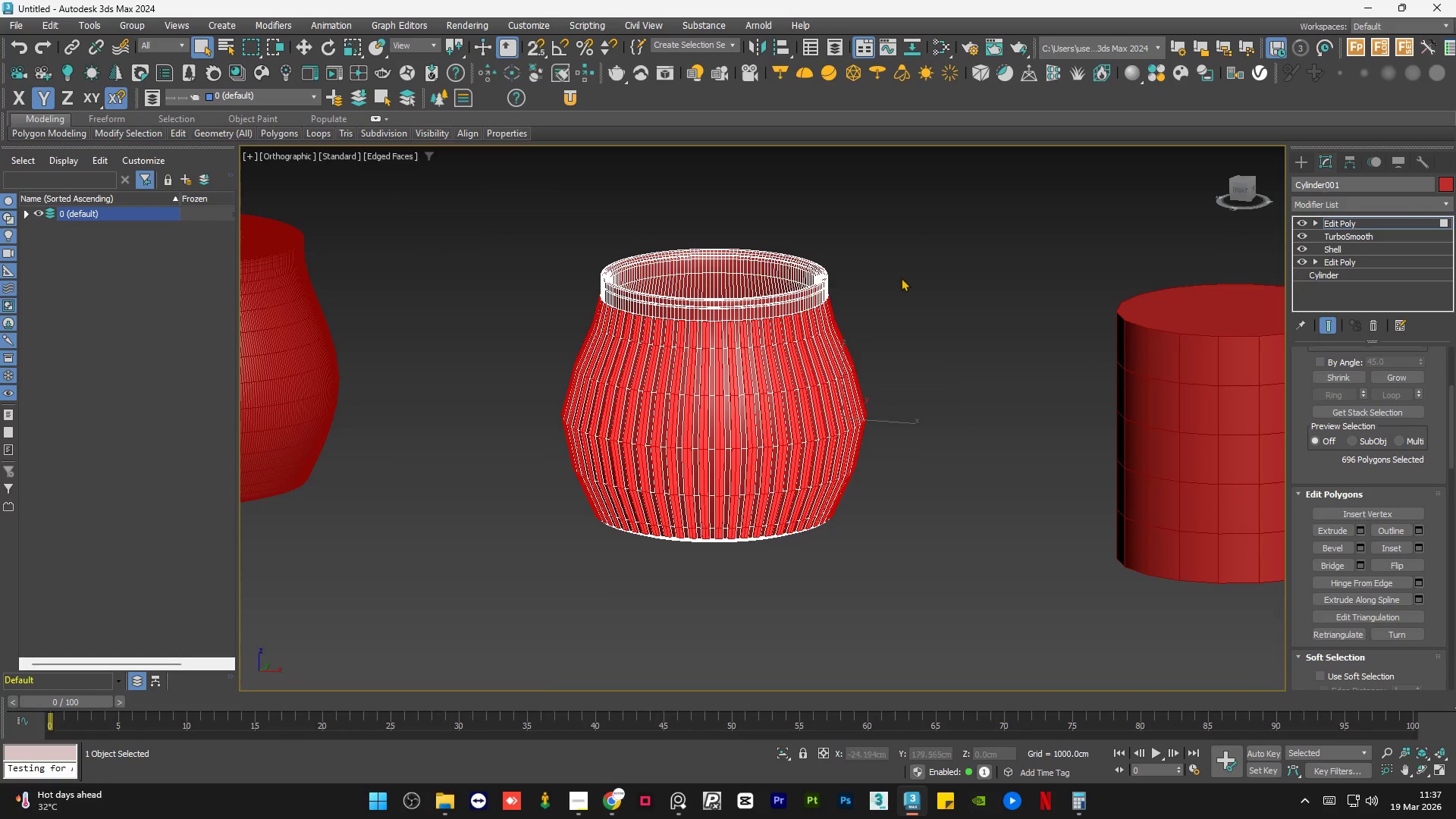 
double_click([908, 270])
 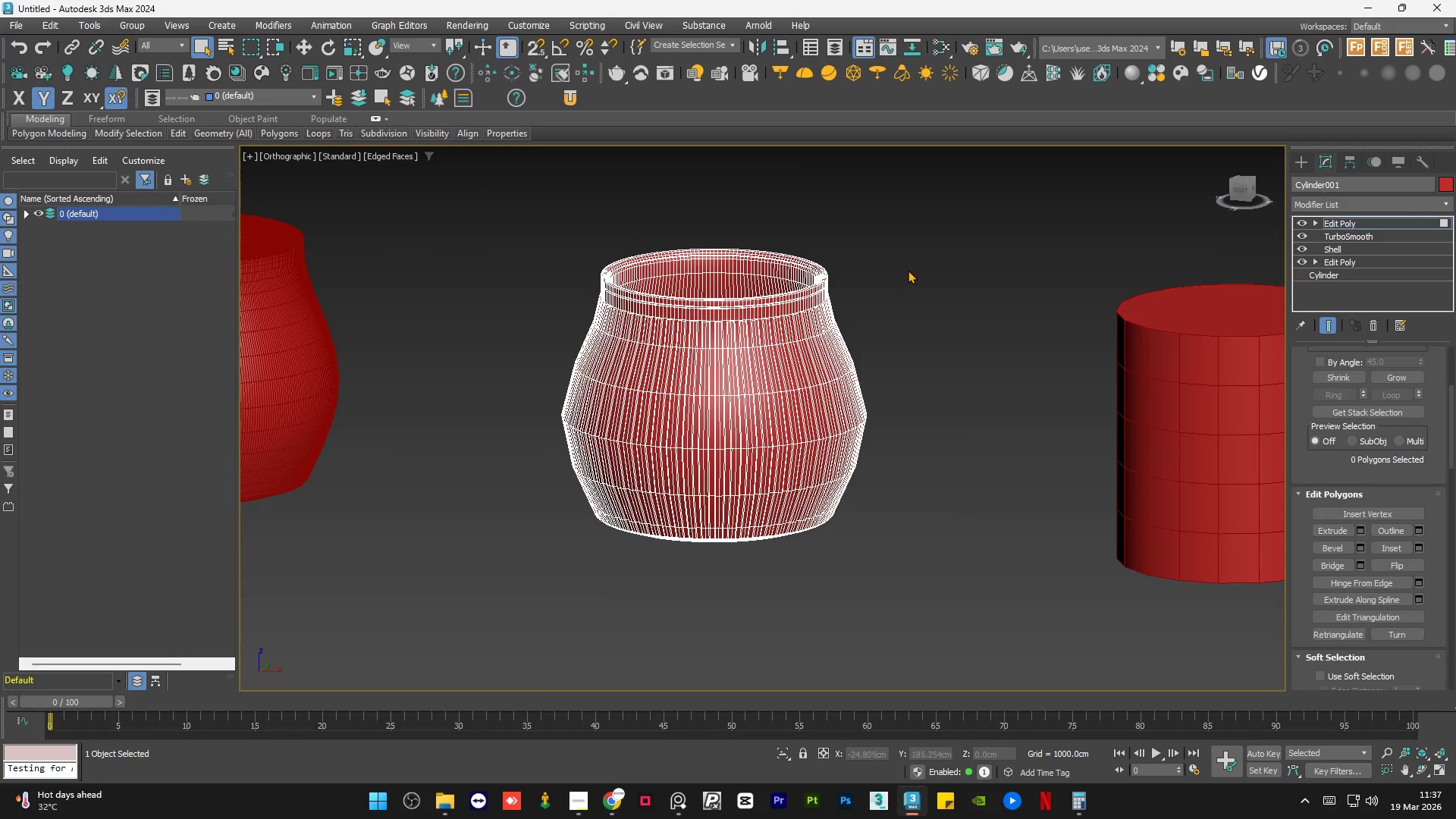 
triple_click([908, 270])
 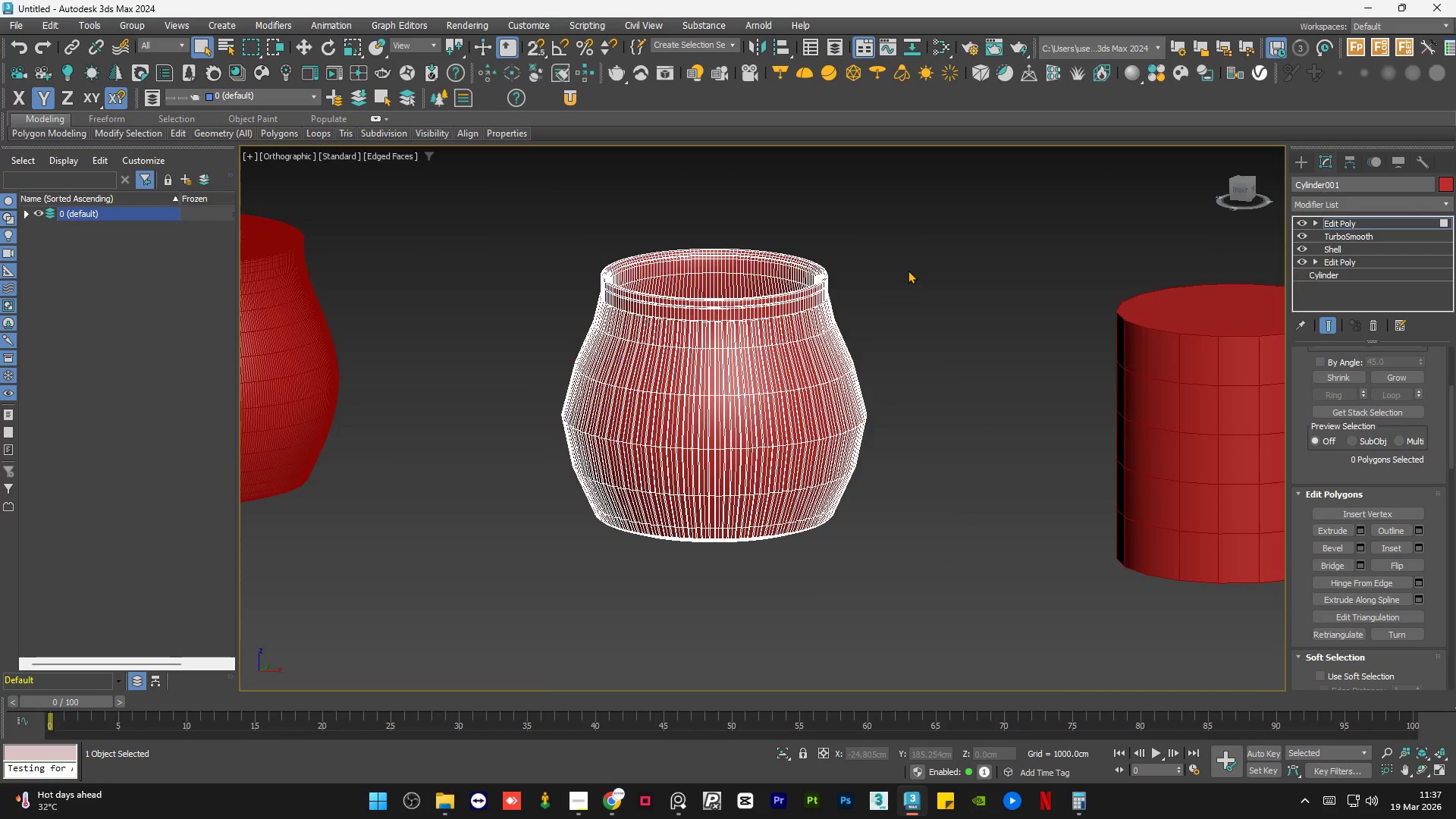 
key(F4)
 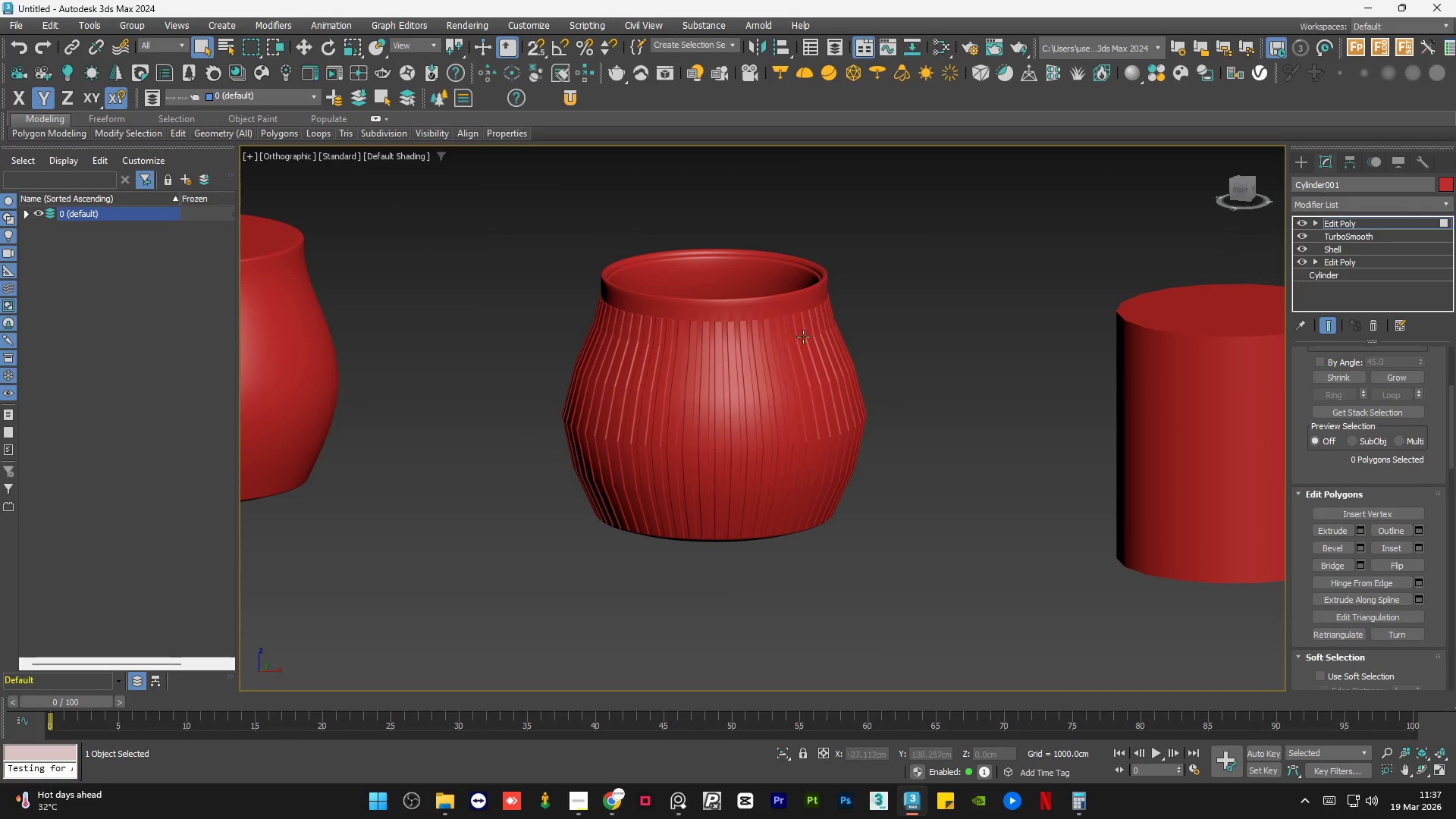 
key(Alt+AltLeft)
 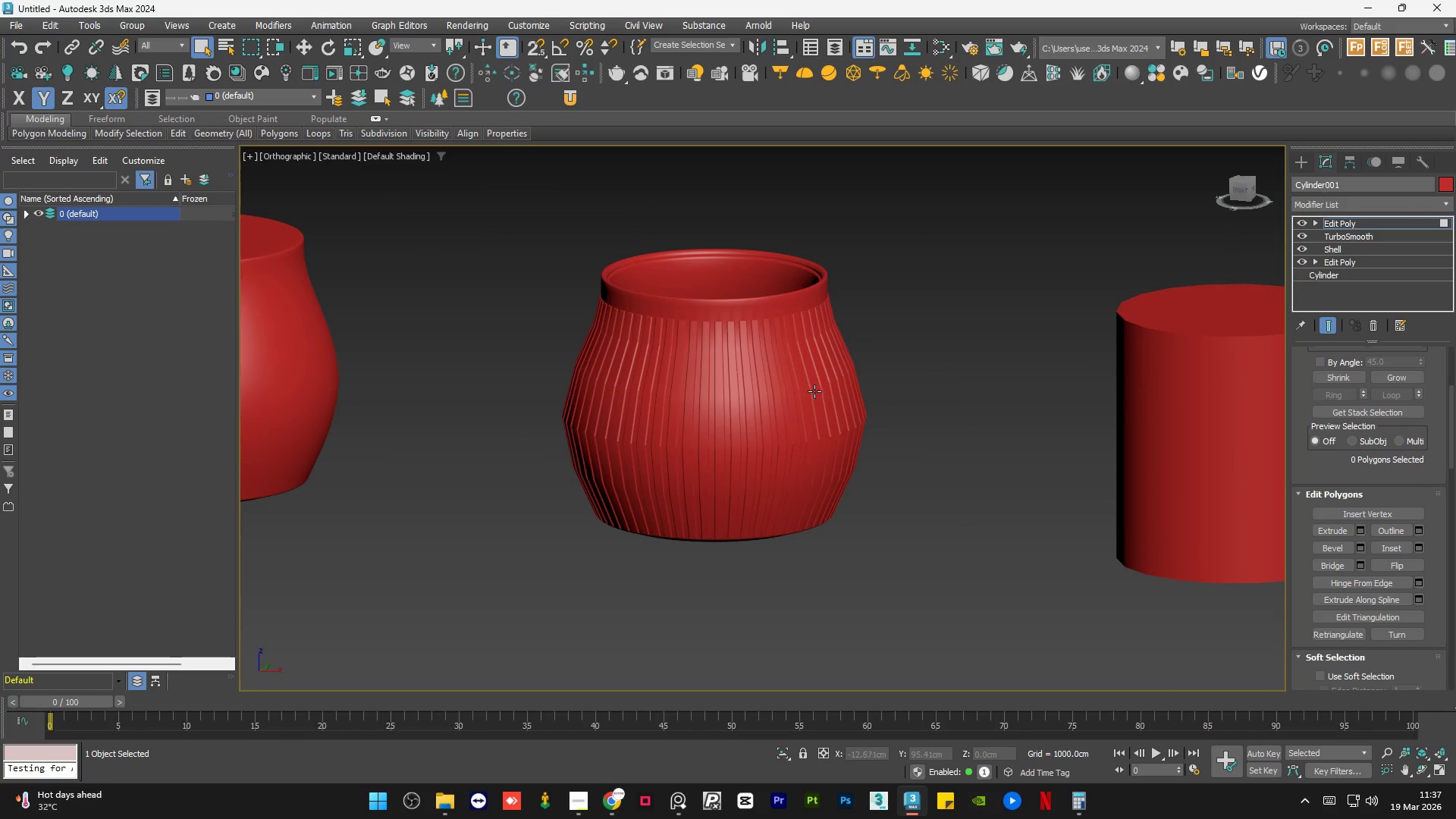 
hold_key(key=AltLeft, duration=1.31)
 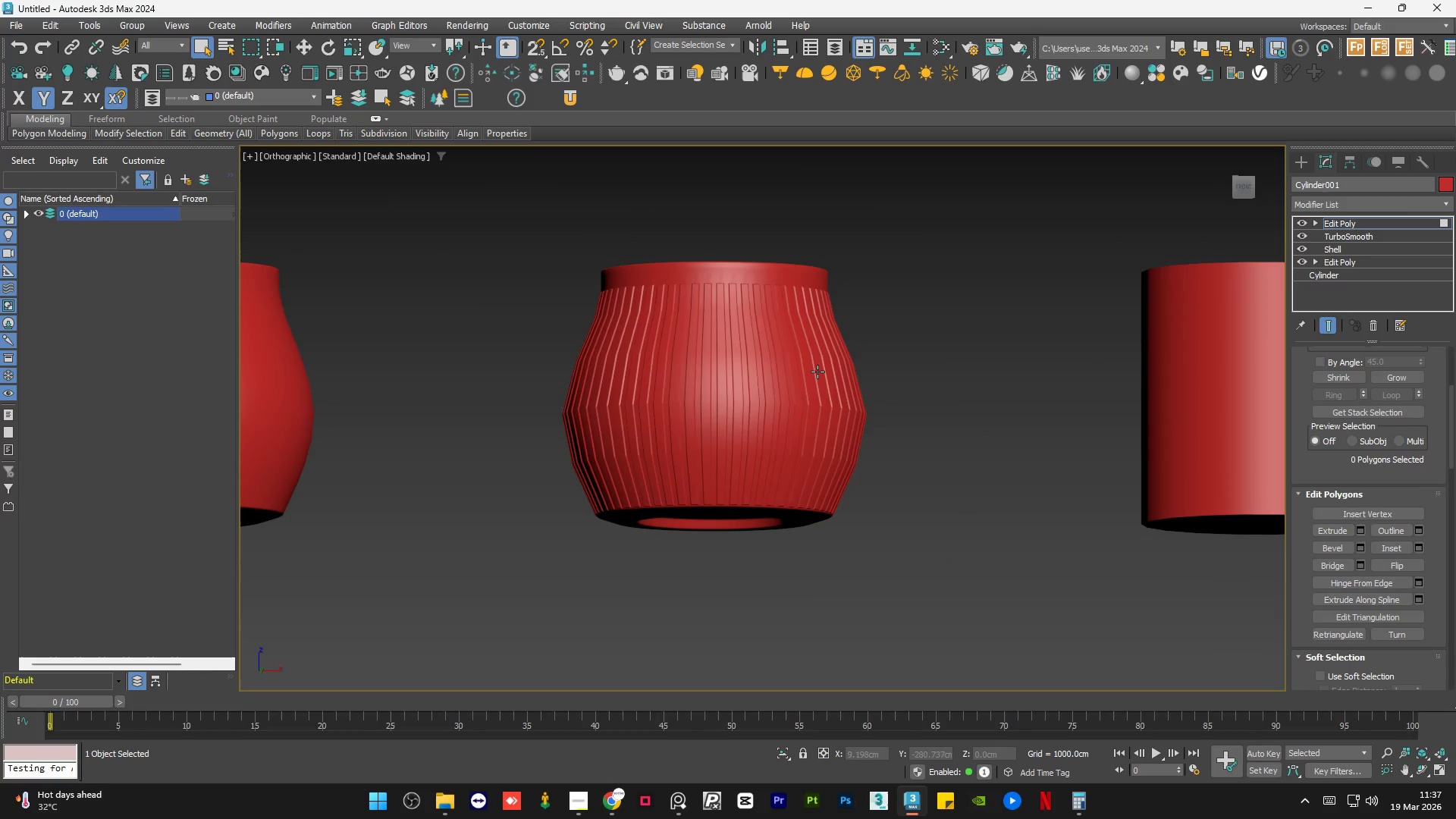 
hold_key(key=AltLeft, duration=0.78)
 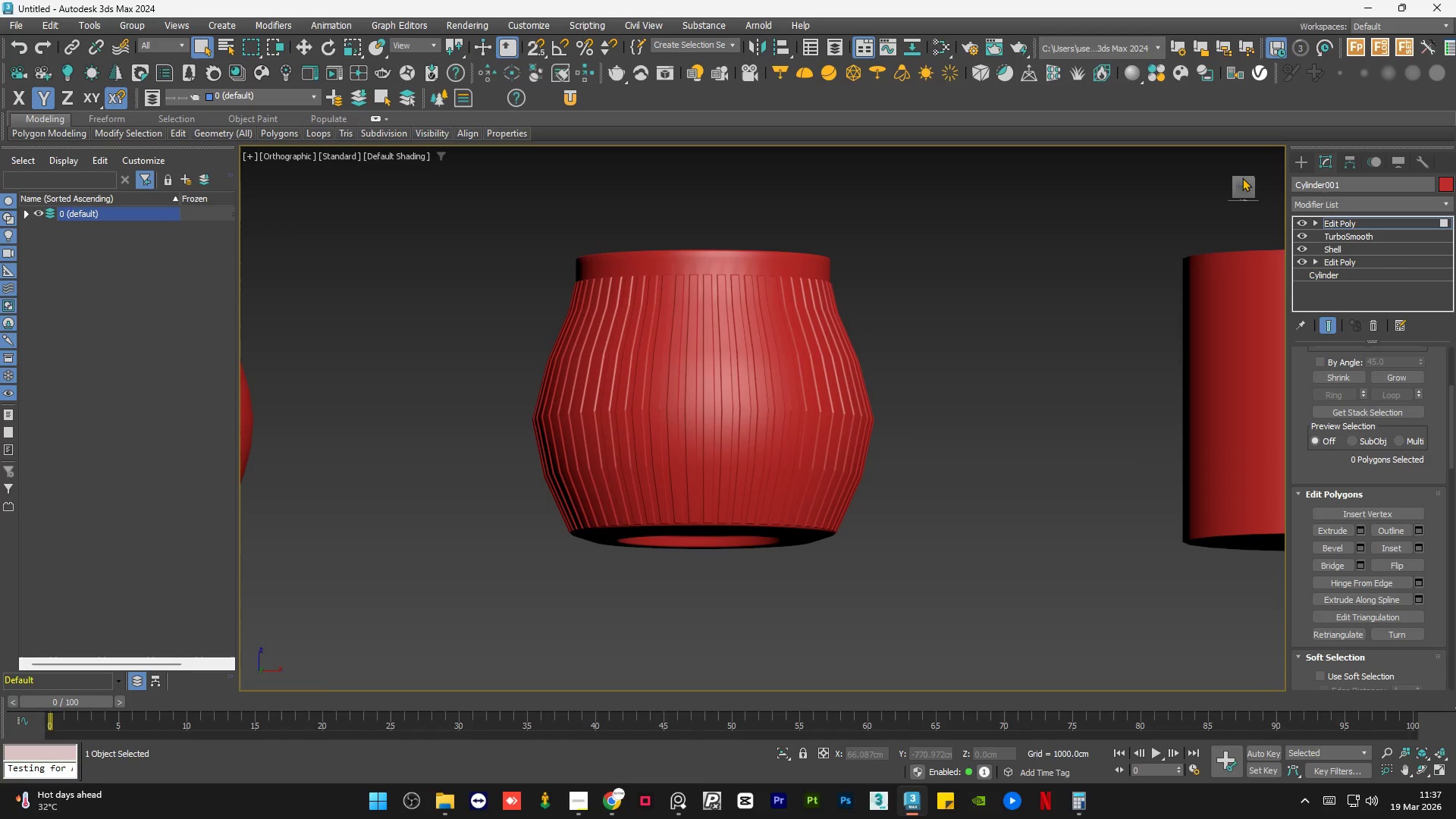 
hold_key(key=AltLeft, duration=4.12)
 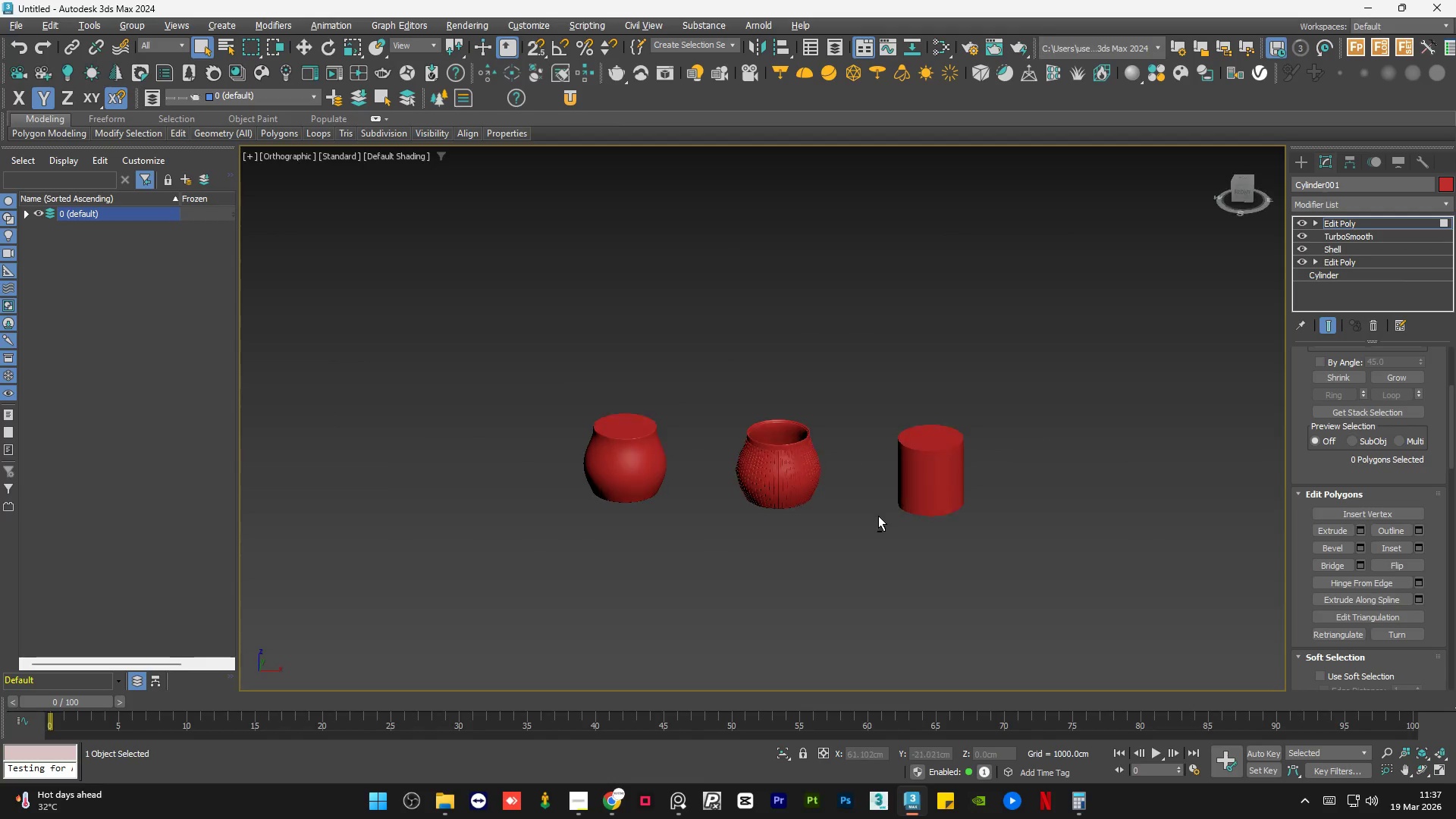 
scroll: coordinate [805, 372], scroll_direction: up, amount: 1.0
 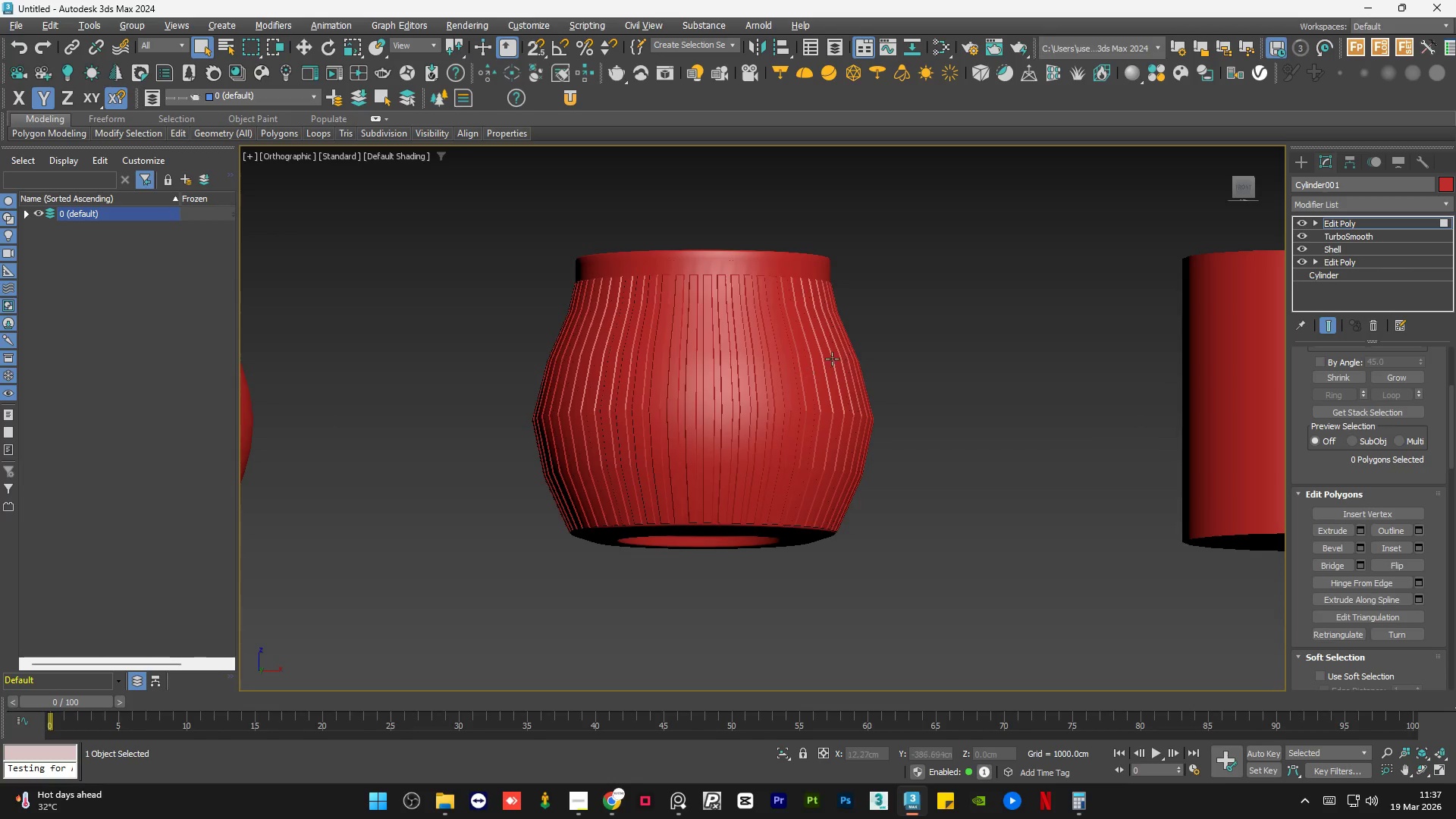 
left_click([1240, 186])
 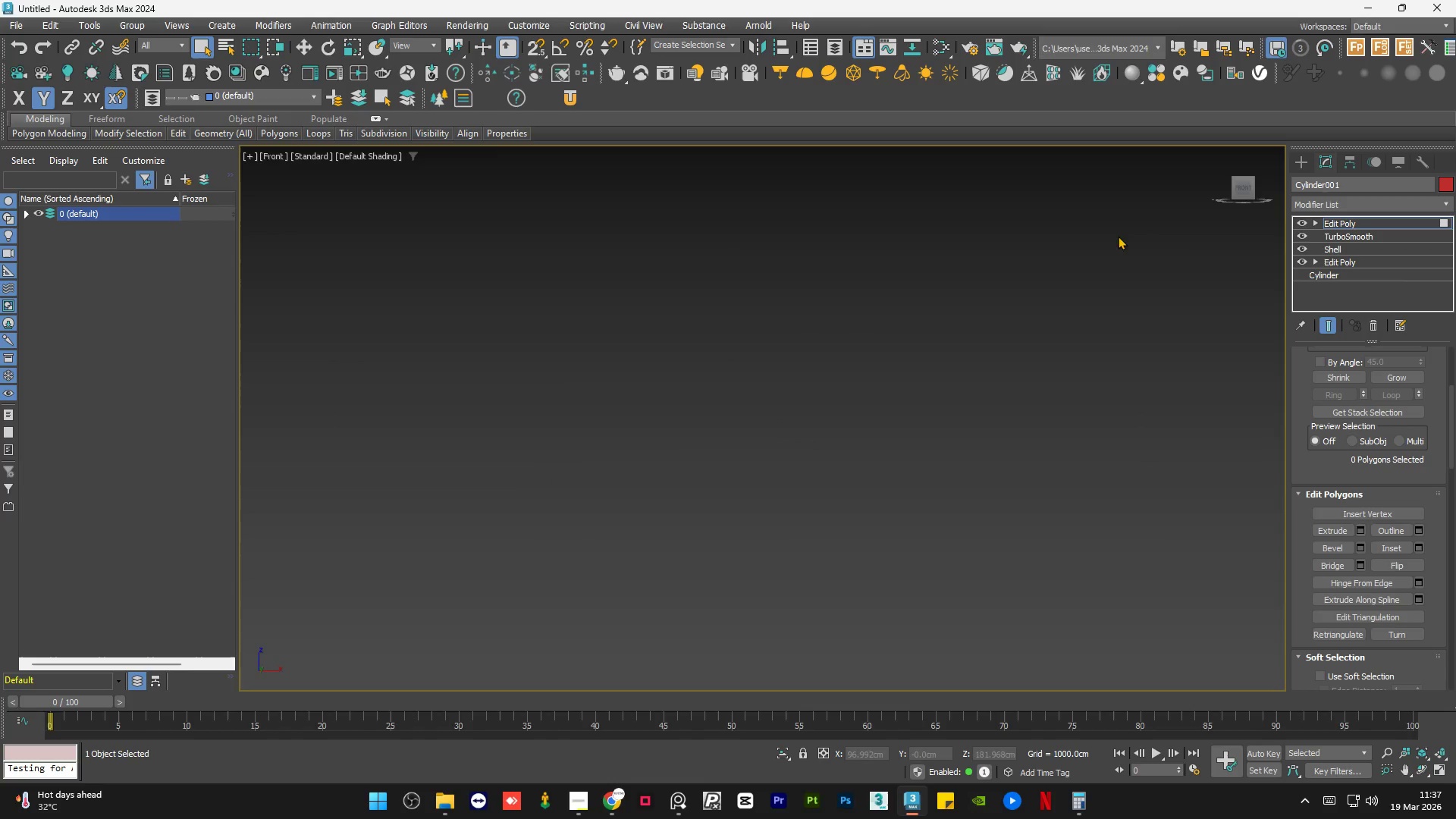 
scroll: coordinate [877, 416], scroll_direction: down, amount: 2.0
 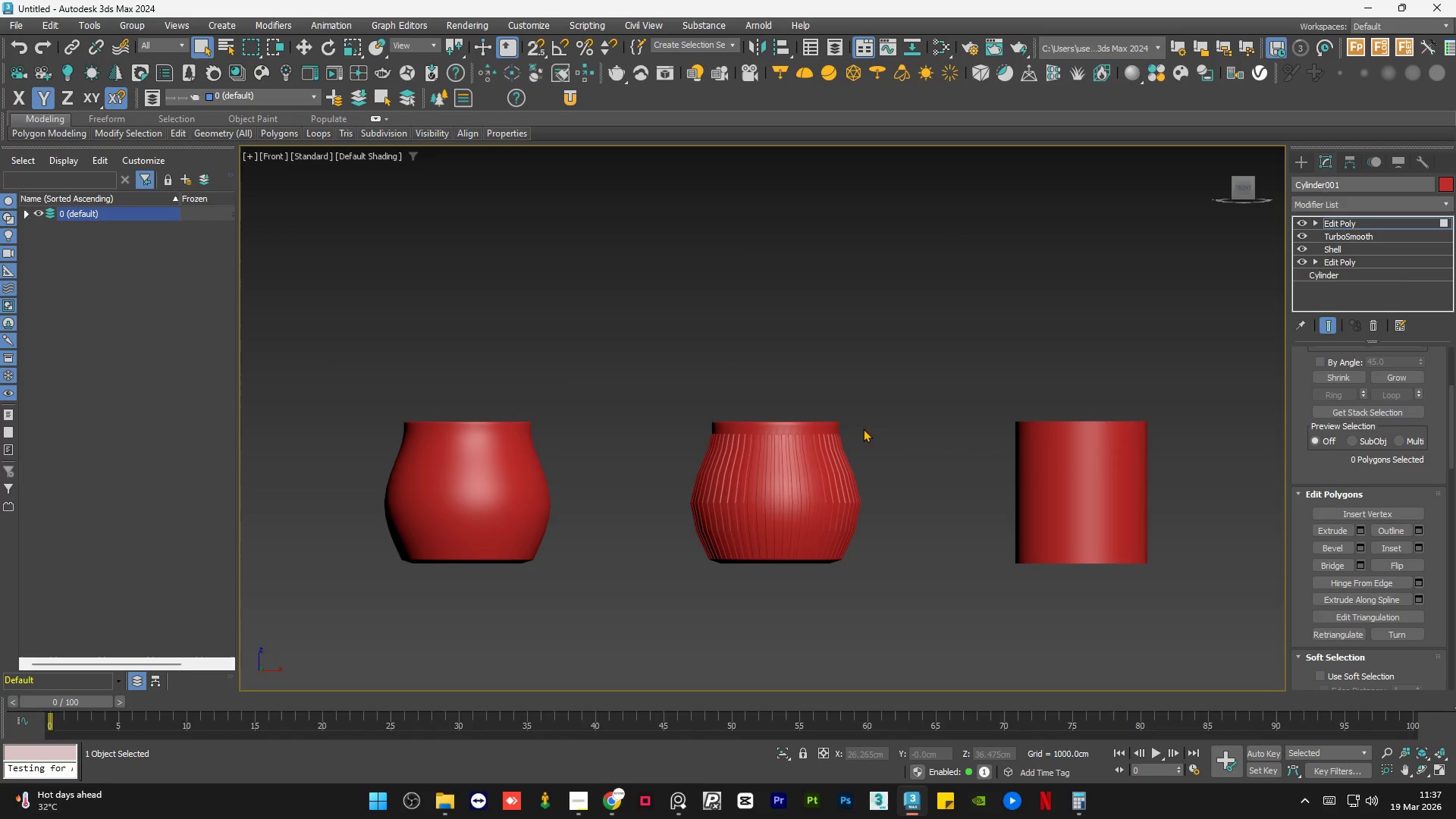 
hold_key(key=AltLeft, duration=1.17)
 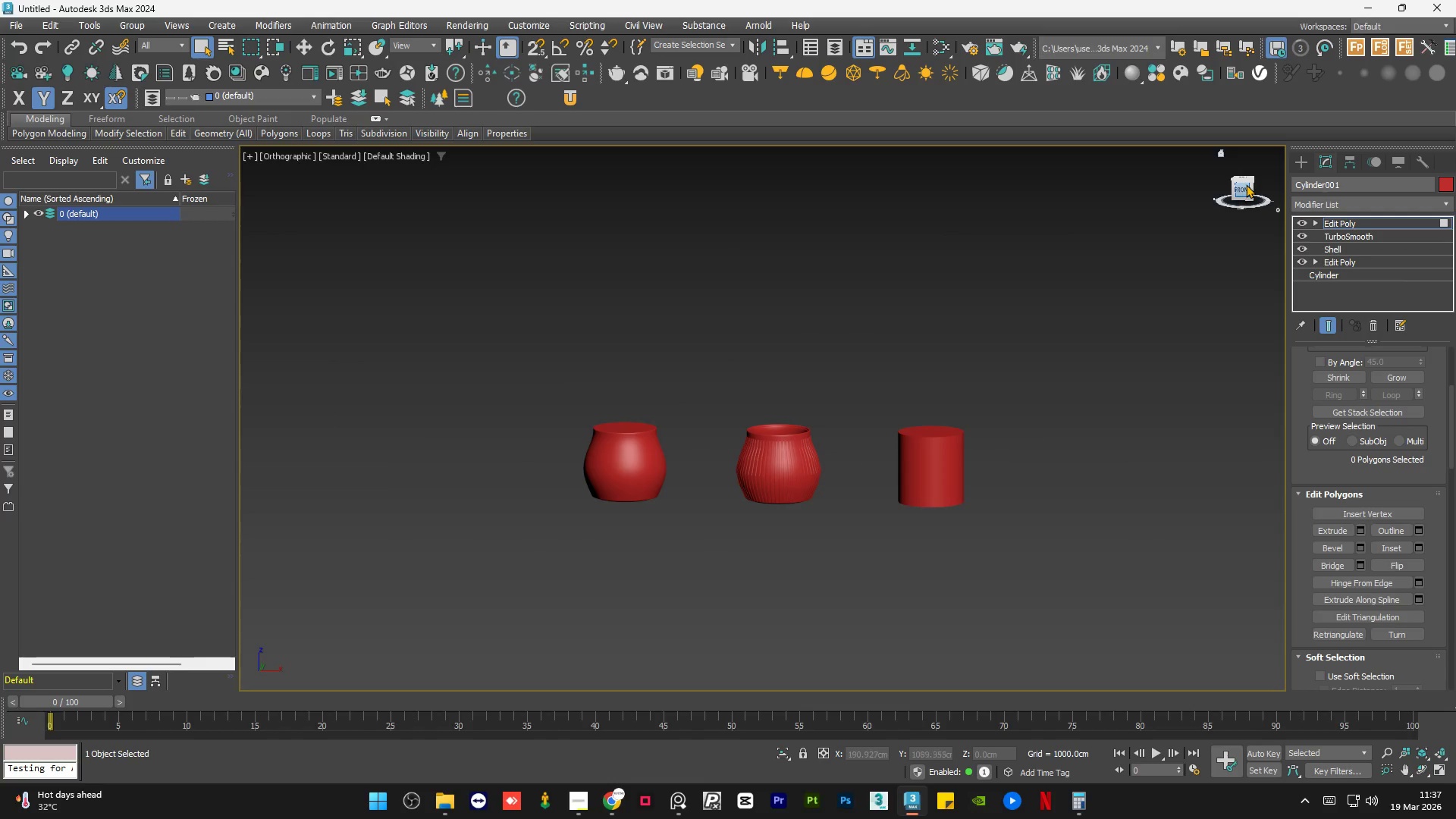 
scroll: coordinate [776, 437], scroll_direction: down, amount: 2.0
 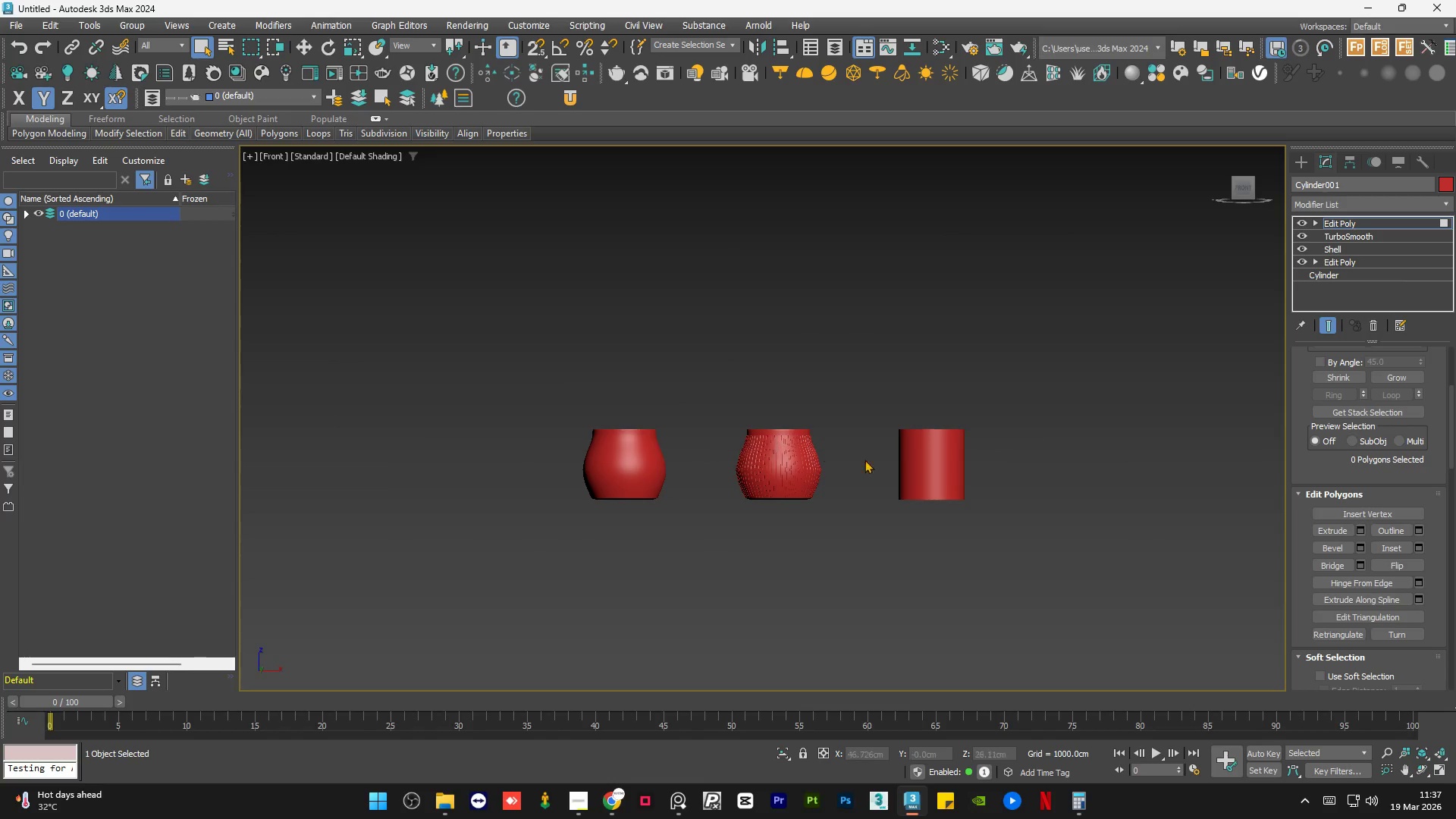 
left_click([1245, 189])
 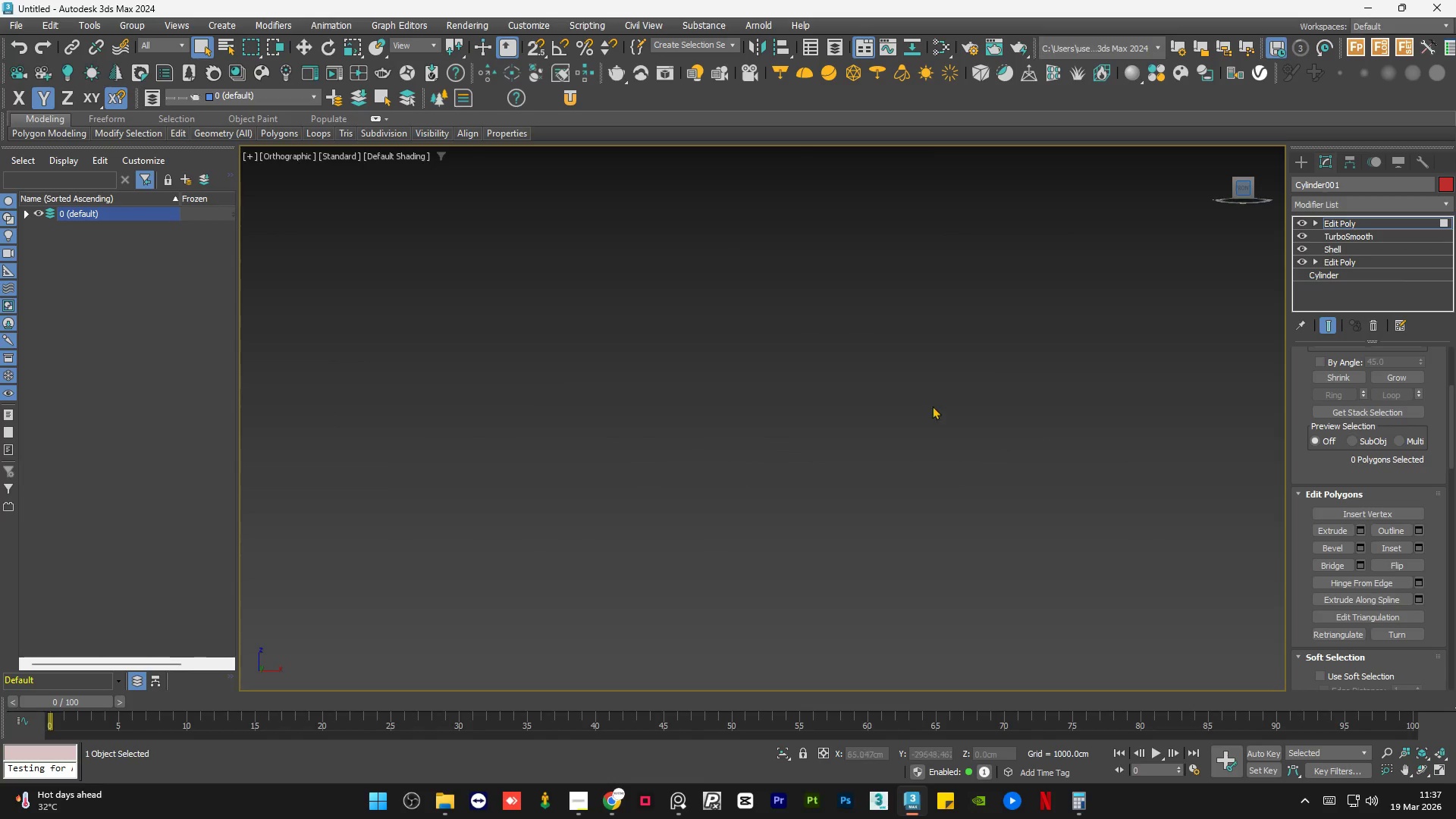 
scroll: coordinate [633, 347], scroll_direction: up, amount: 4.0
 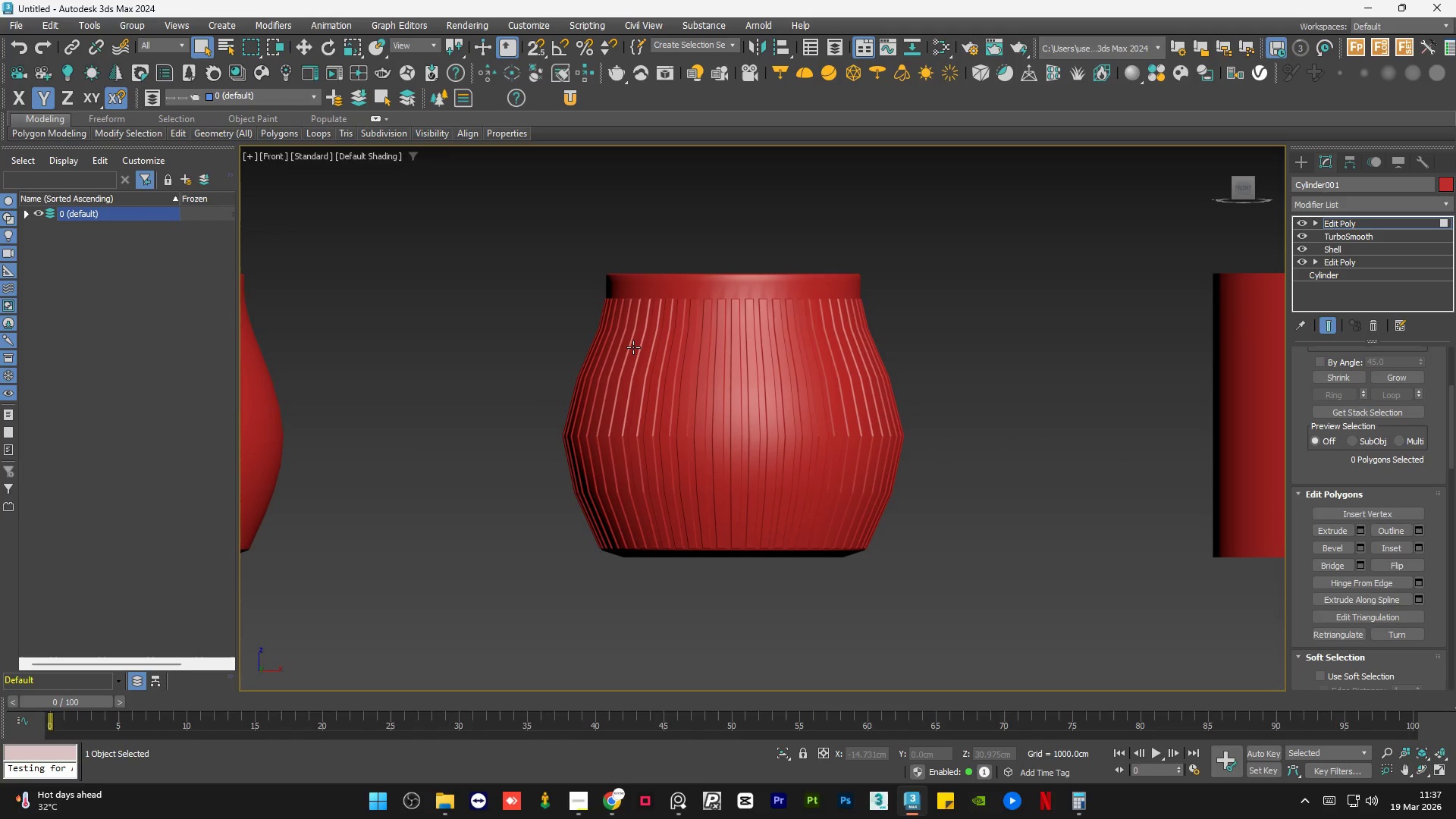 
left_click([506, 349])
 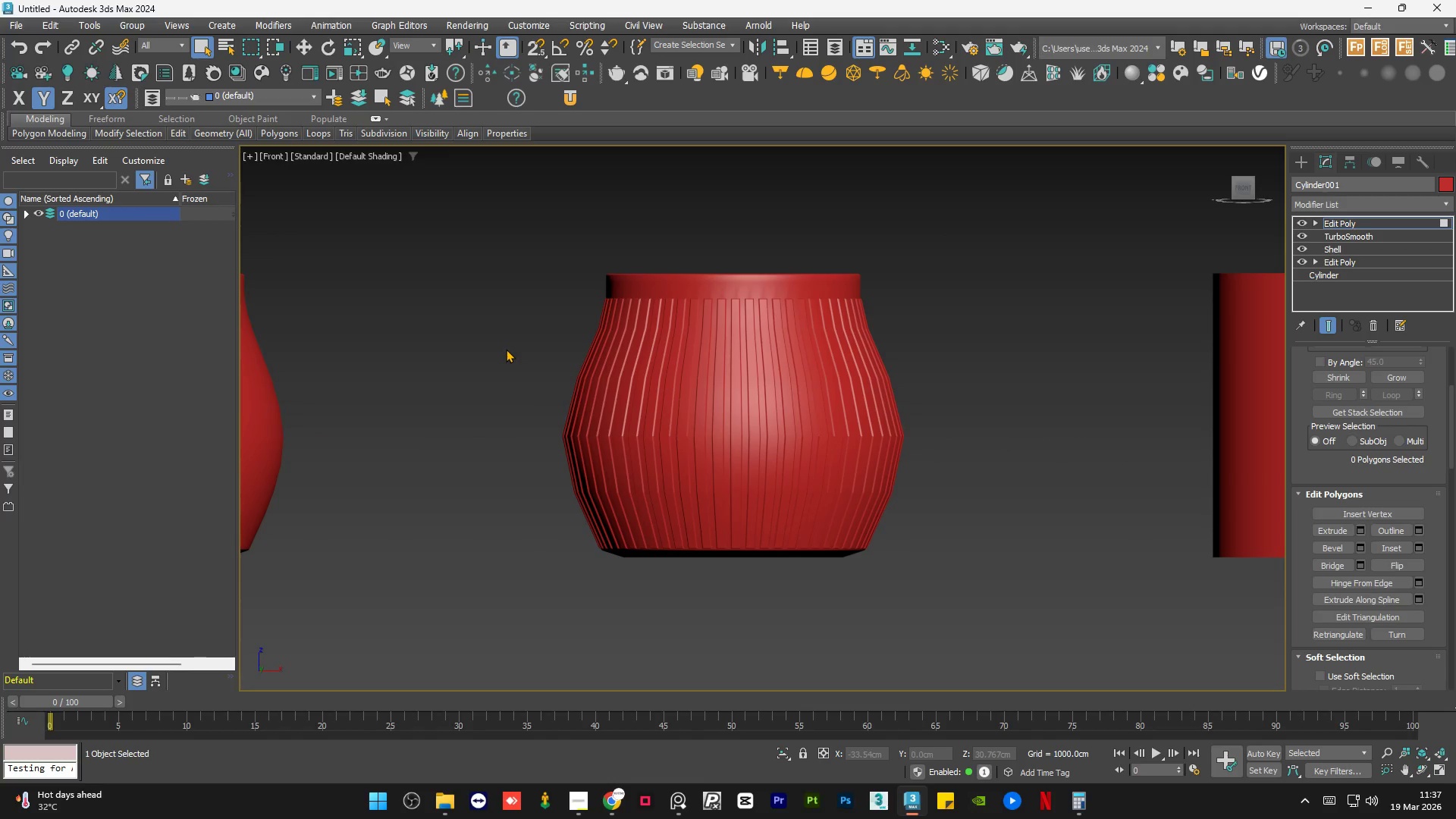 
key(Z)
 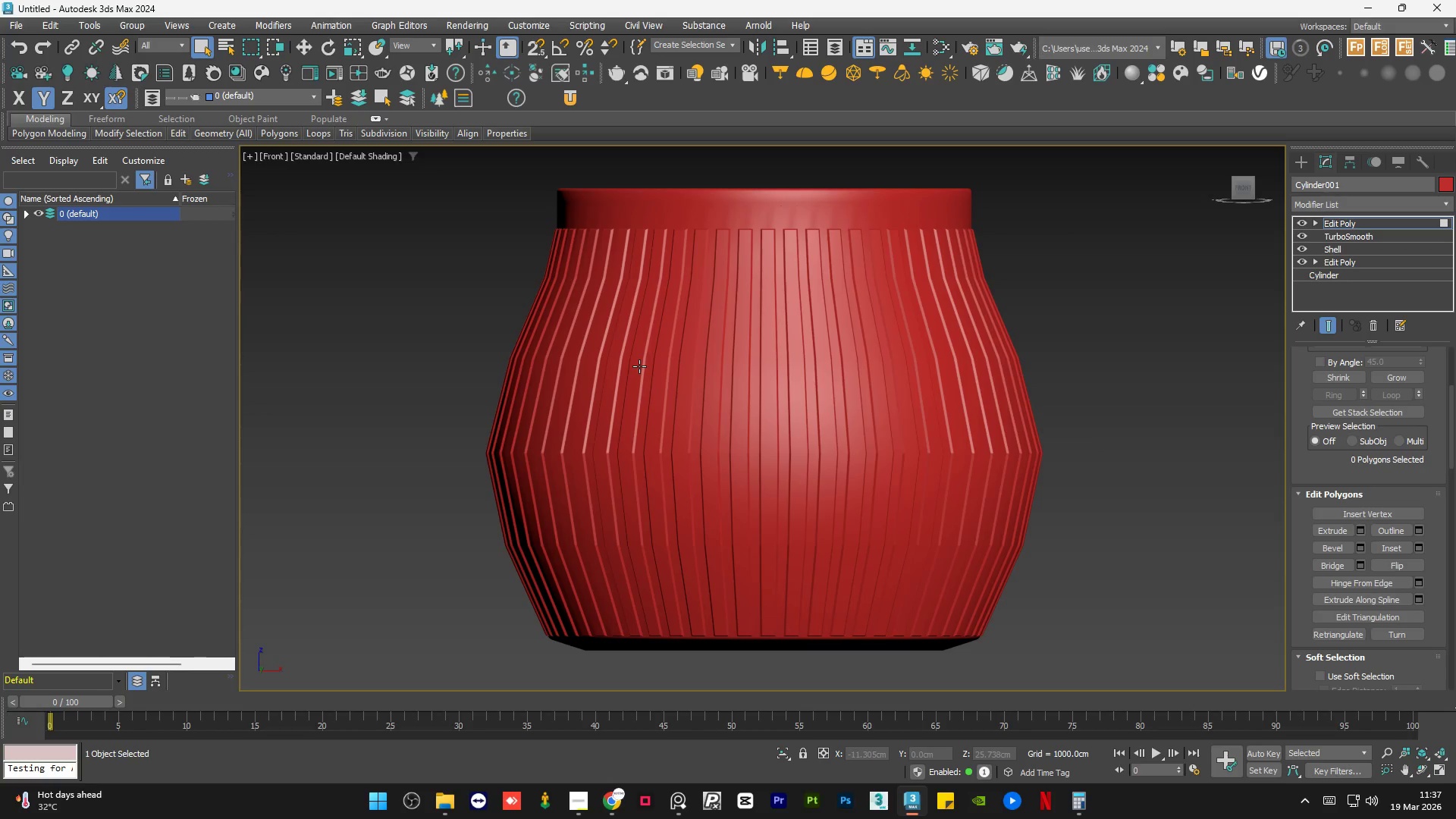 
key(F3)
 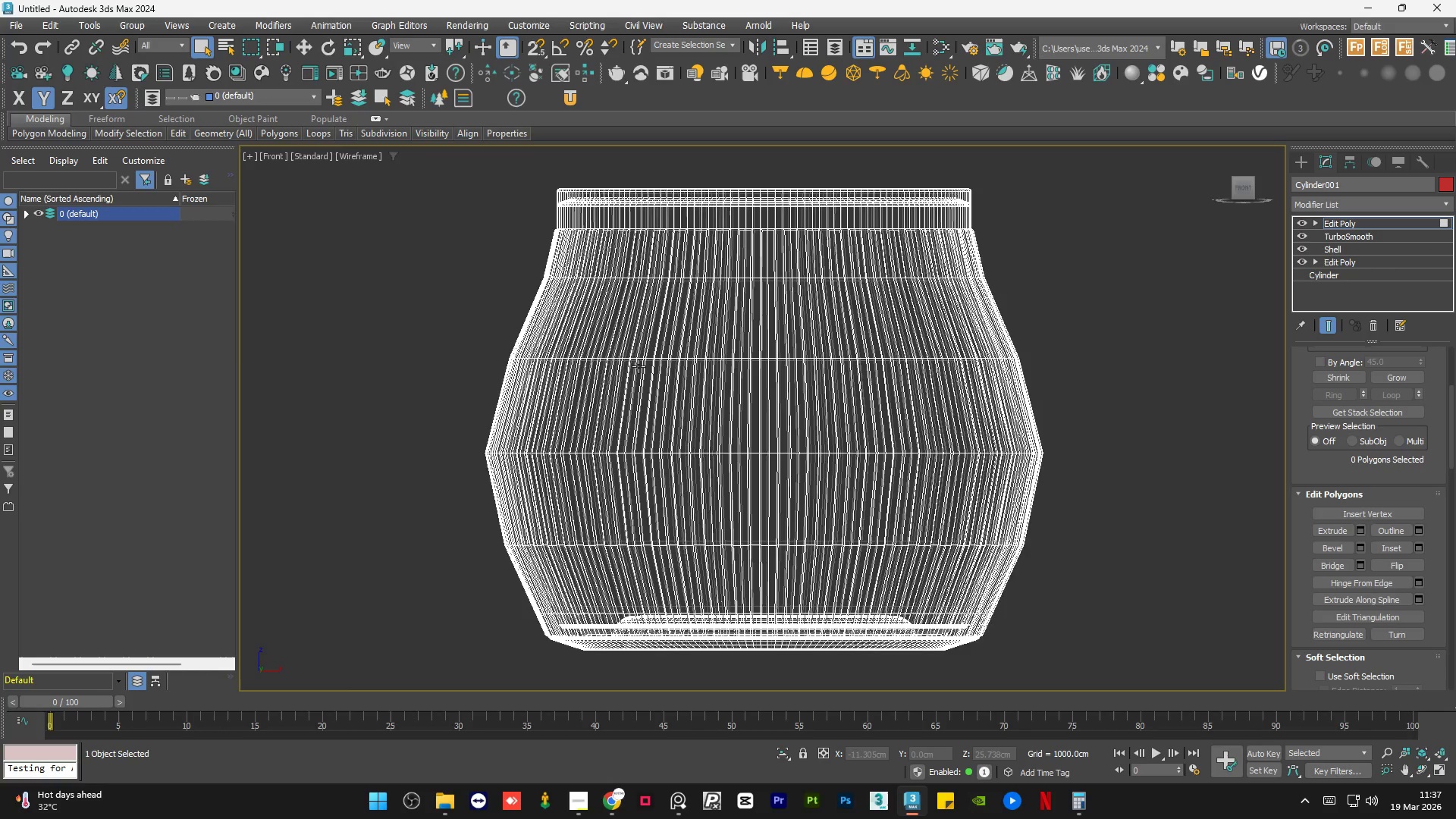 
key(F3)
 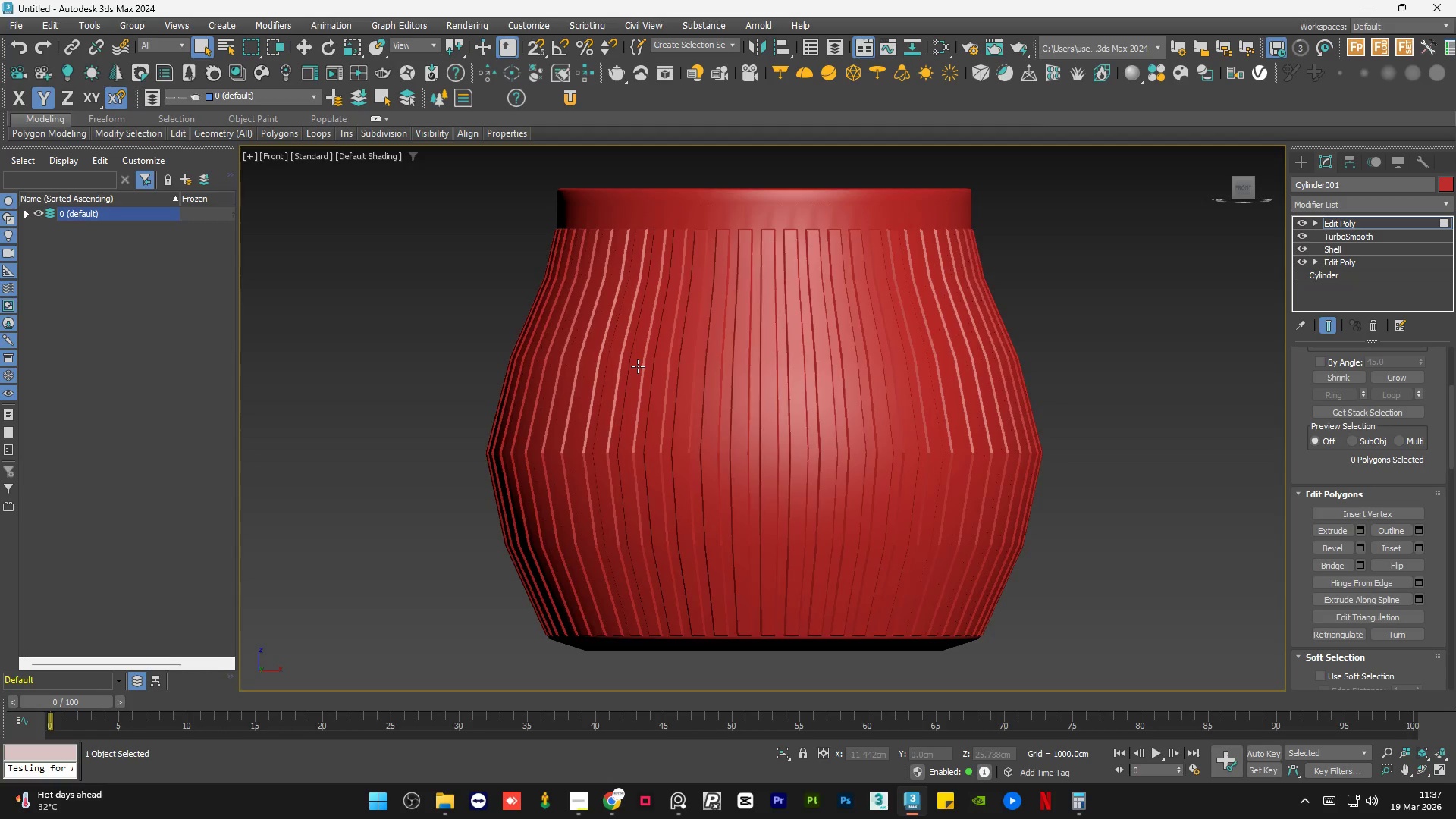 
key(F4)
 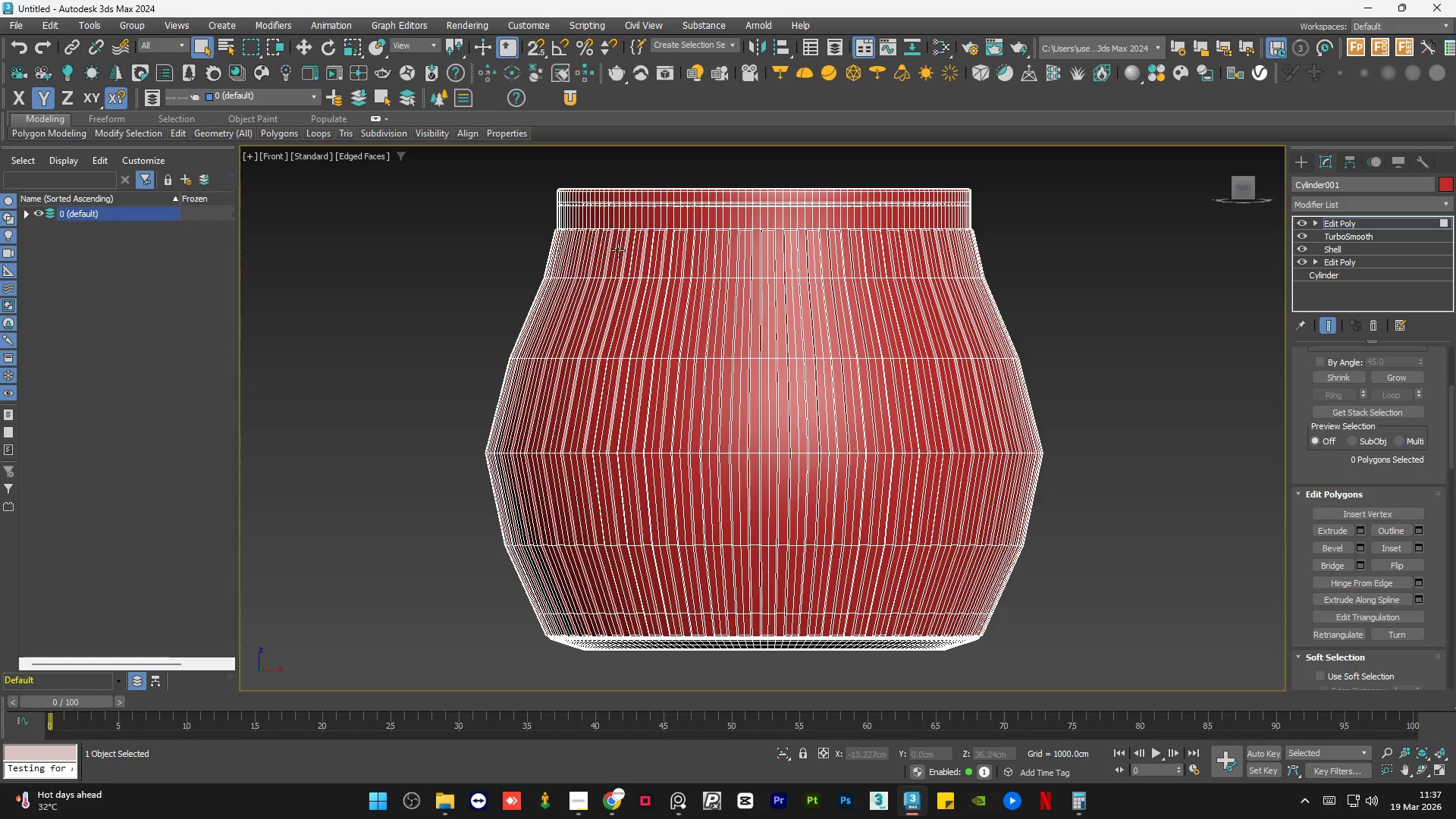 
key(F4)
 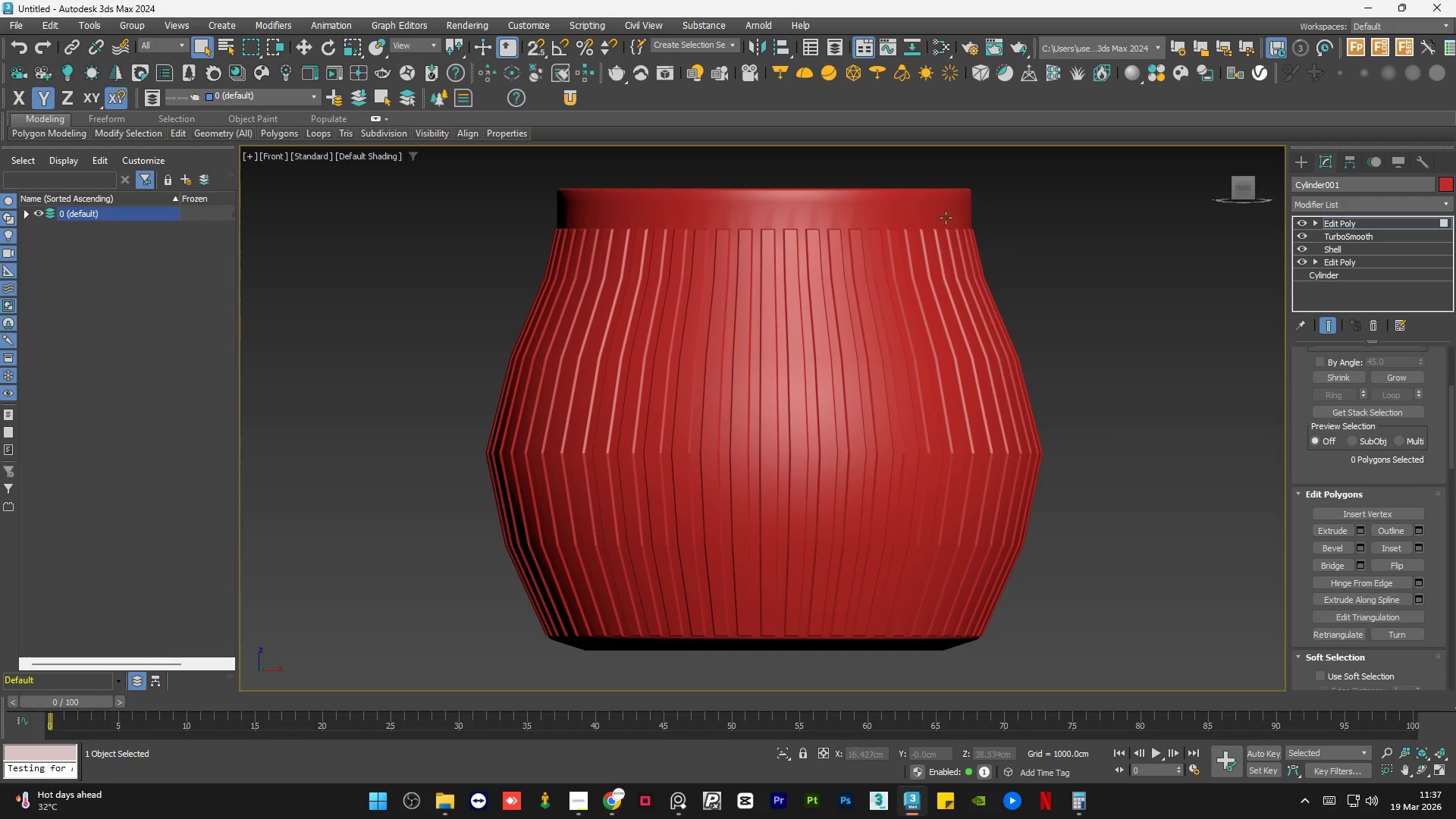 
scroll: coordinate [949, 182], scroll_direction: up, amount: 3.0
 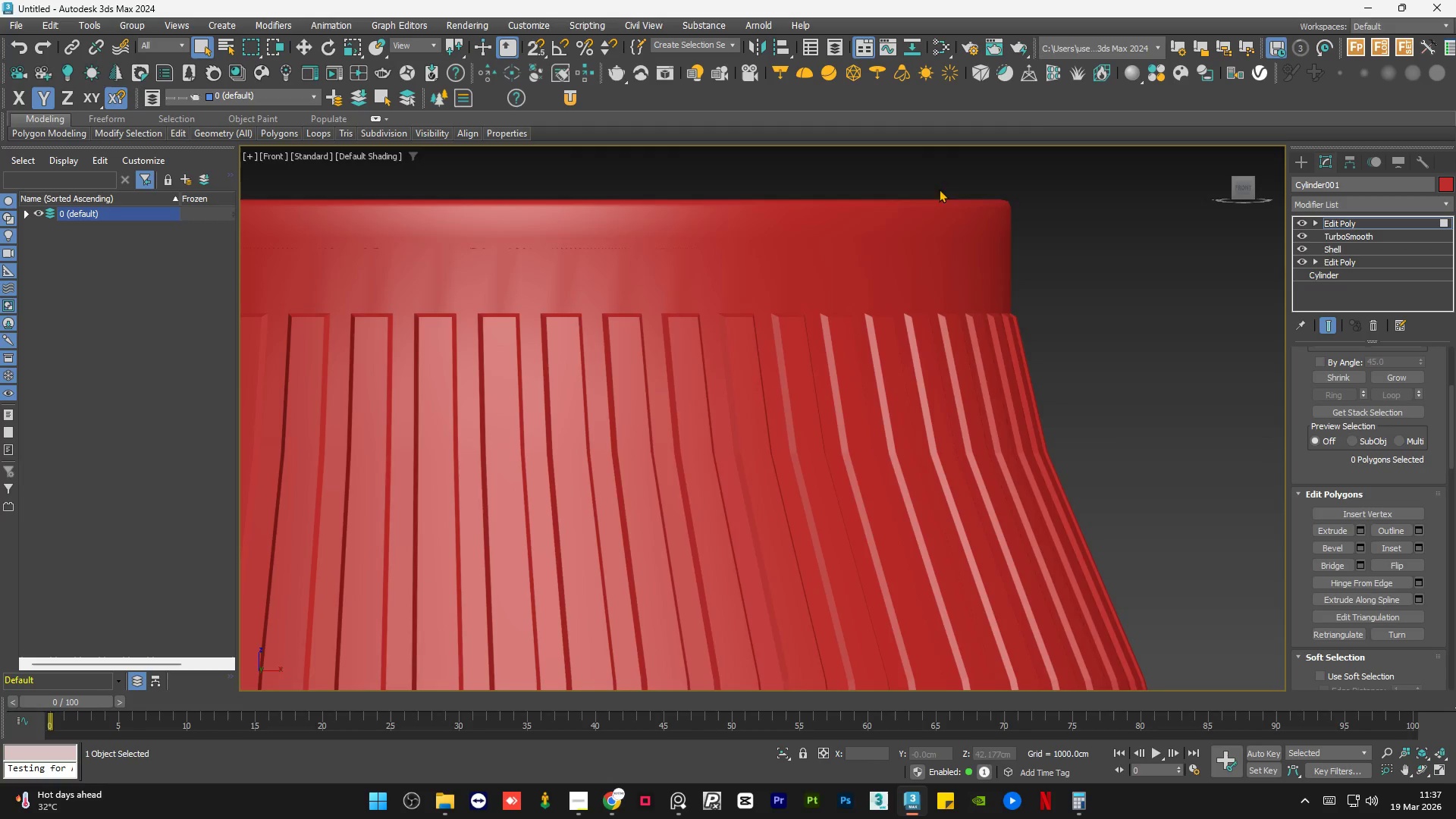 
scroll: coordinate [758, 253], scroll_direction: down, amount: 3.0
 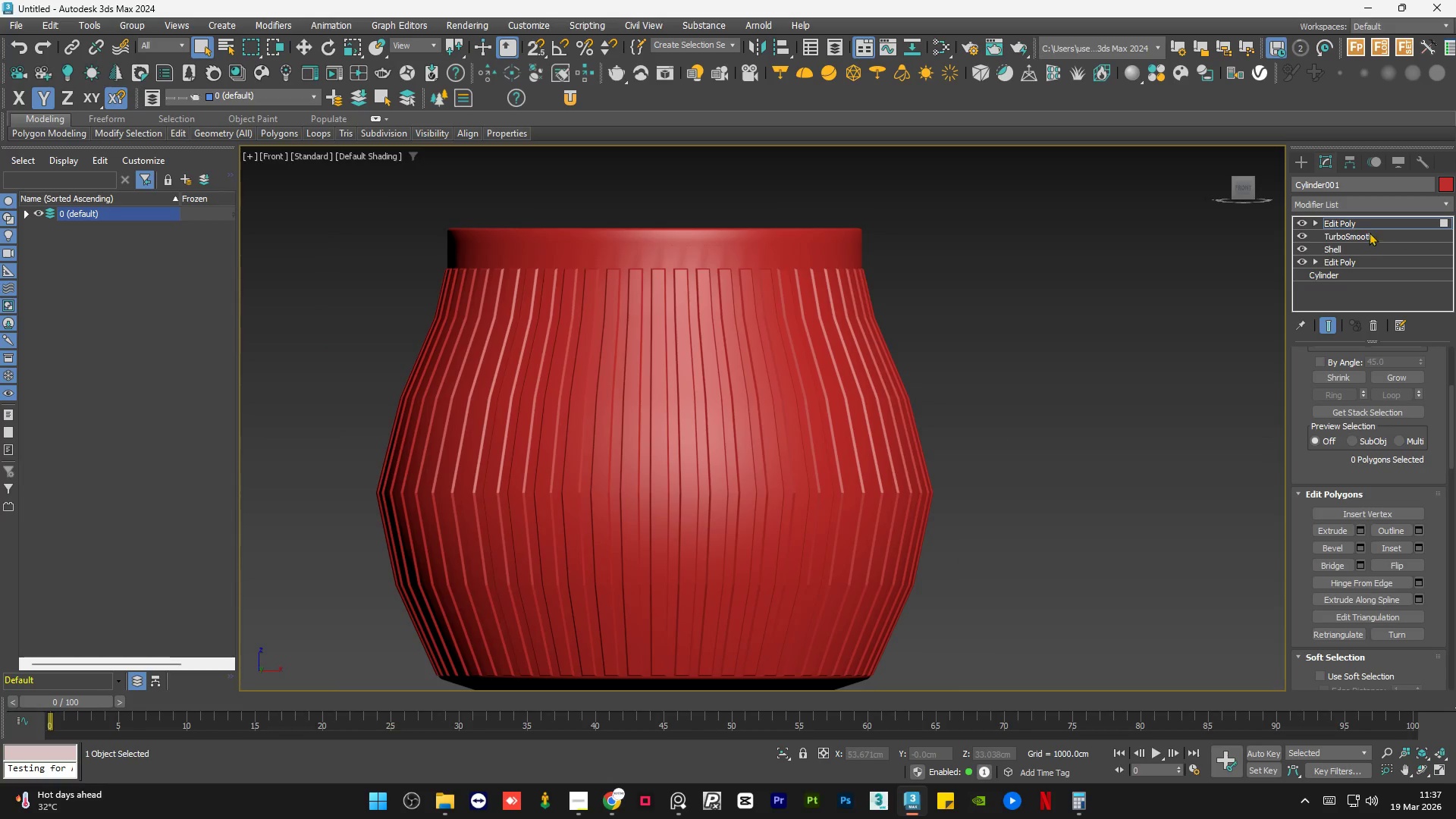 
left_click([1364, 222])
 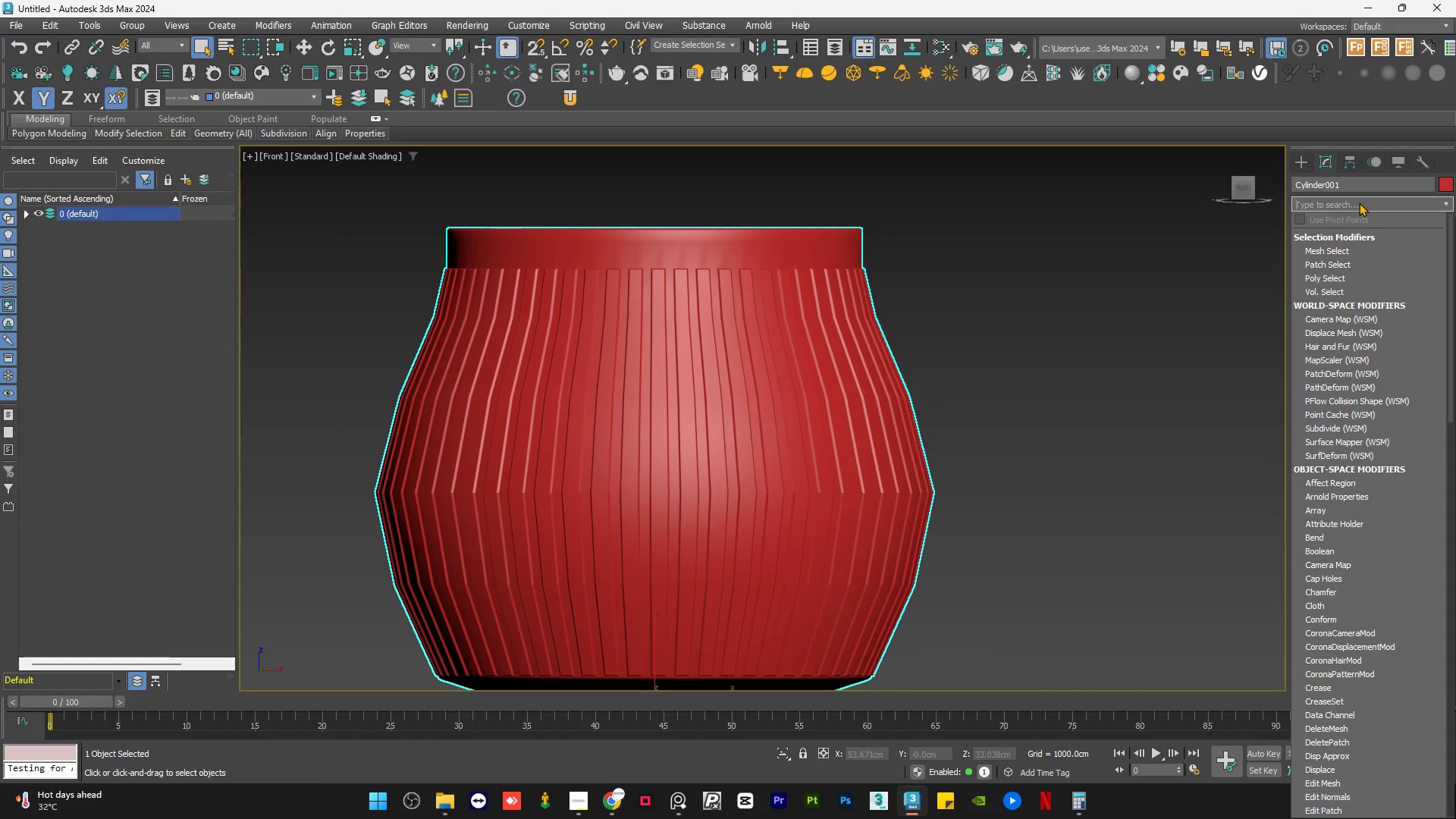 
key(T)
 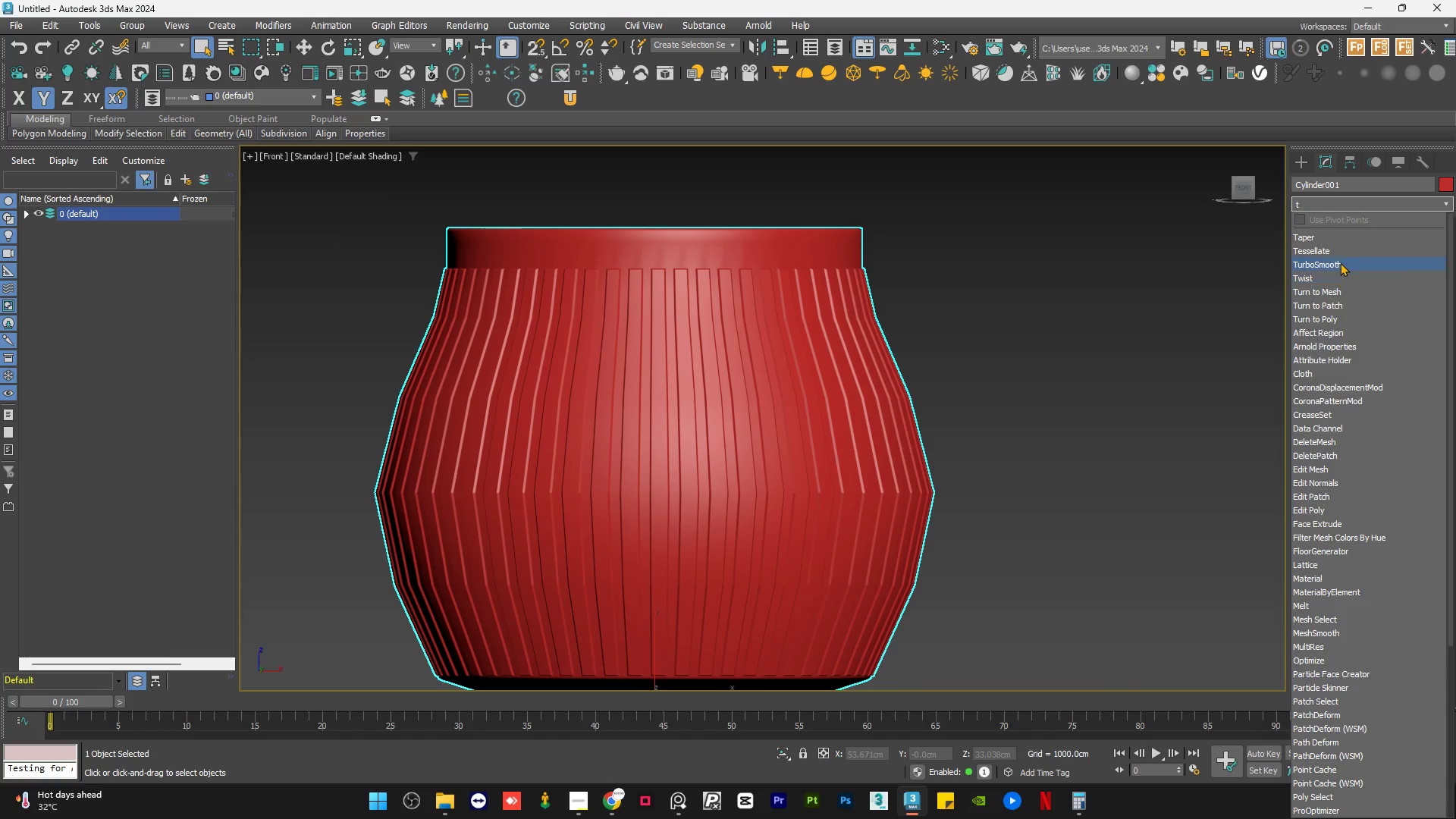 
left_click([1340, 261])
 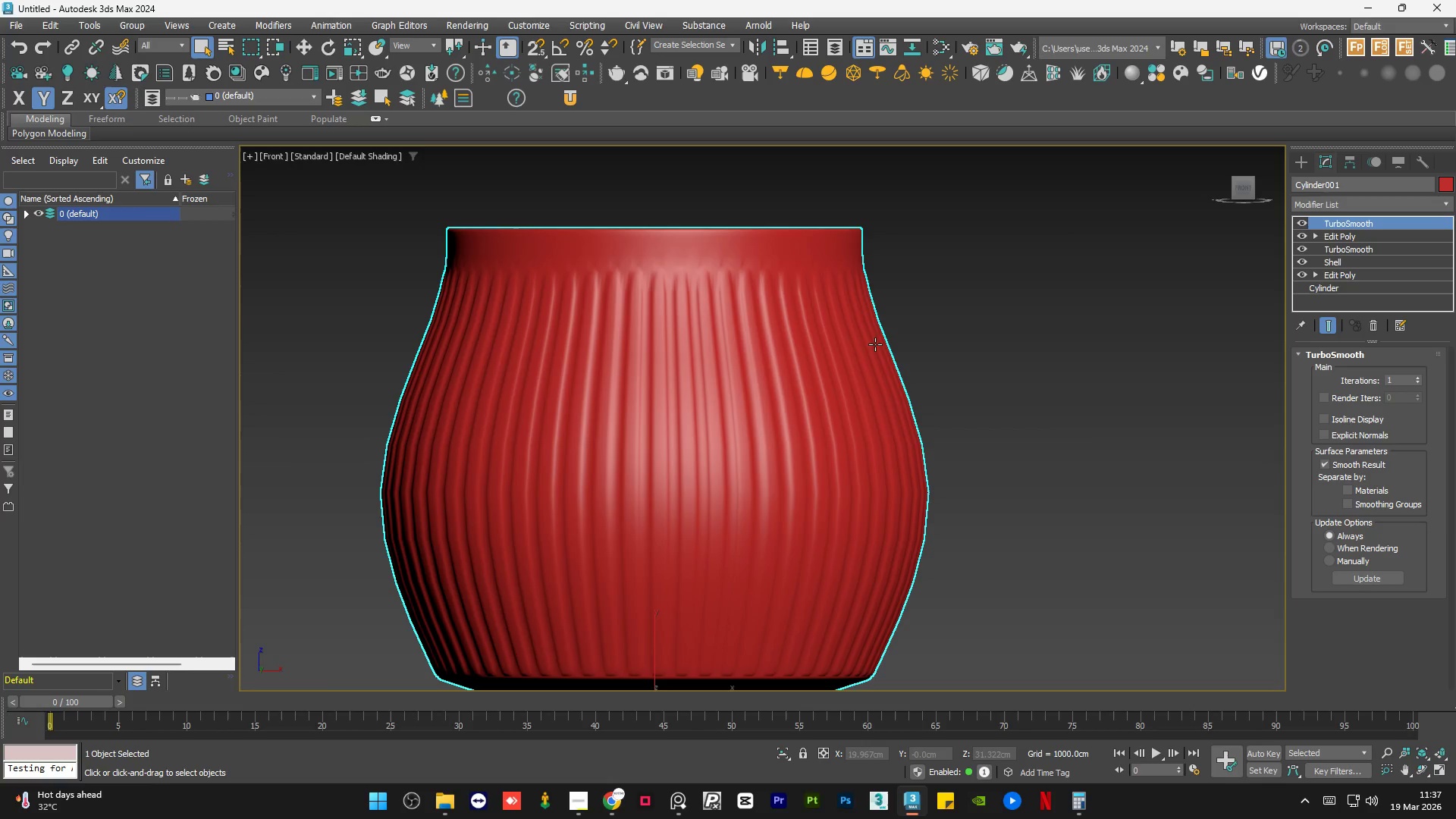 
hold_key(key=AltLeft, duration=1.52)
 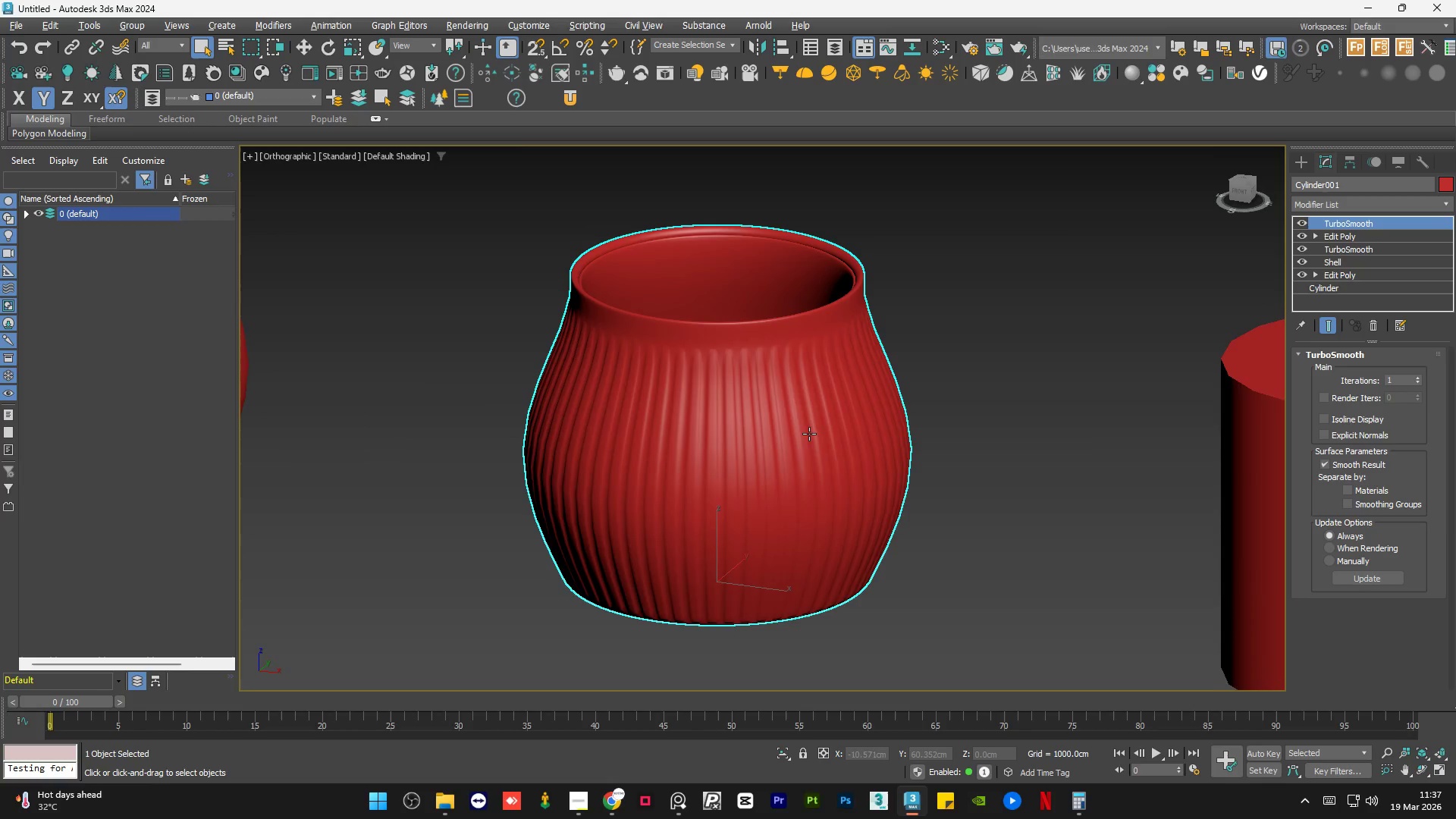 
scroll: coordinate [868, 352], scroll_direction: down, amount: 1.0
 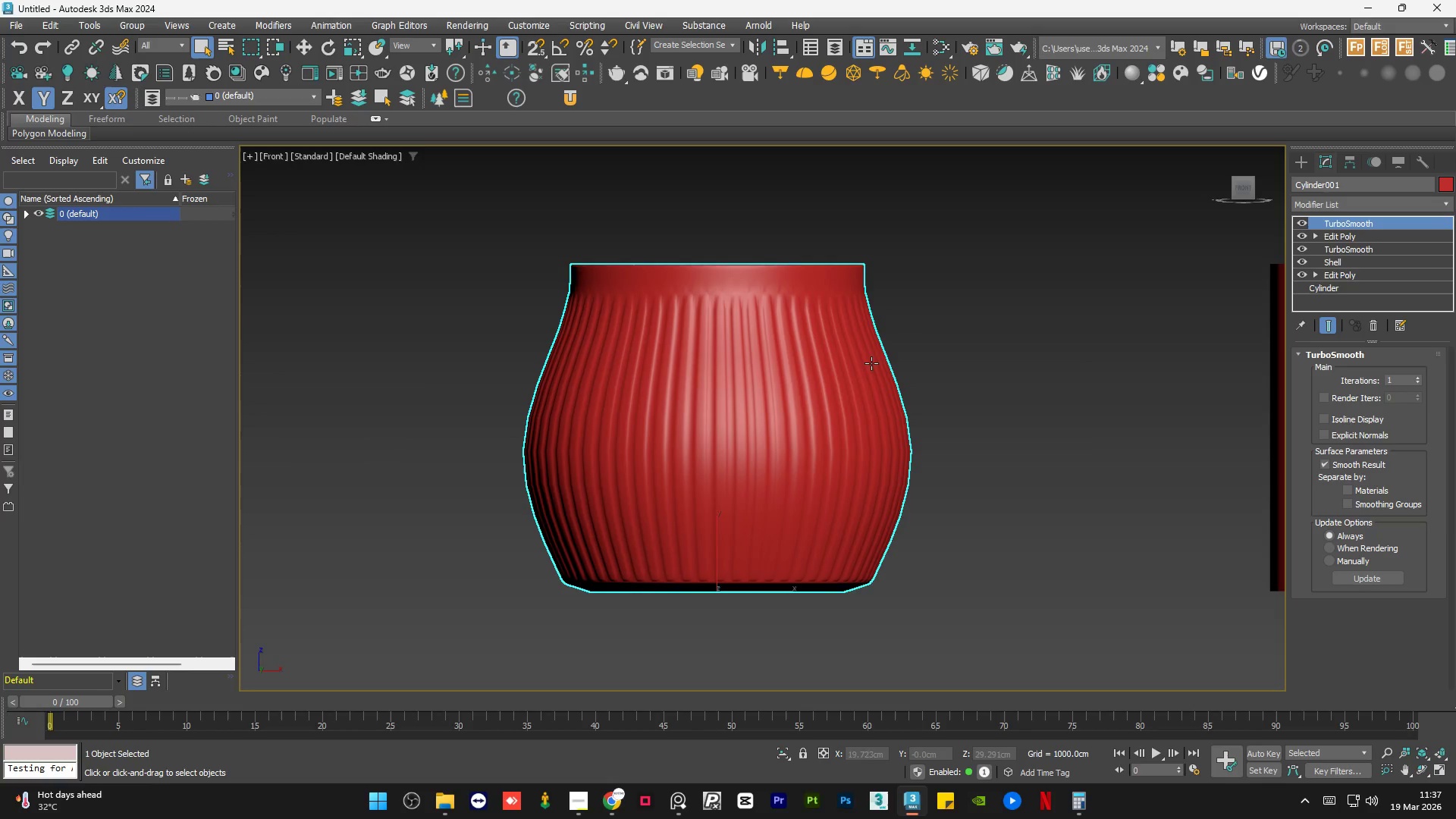 
key(Alt+AltLeft)
 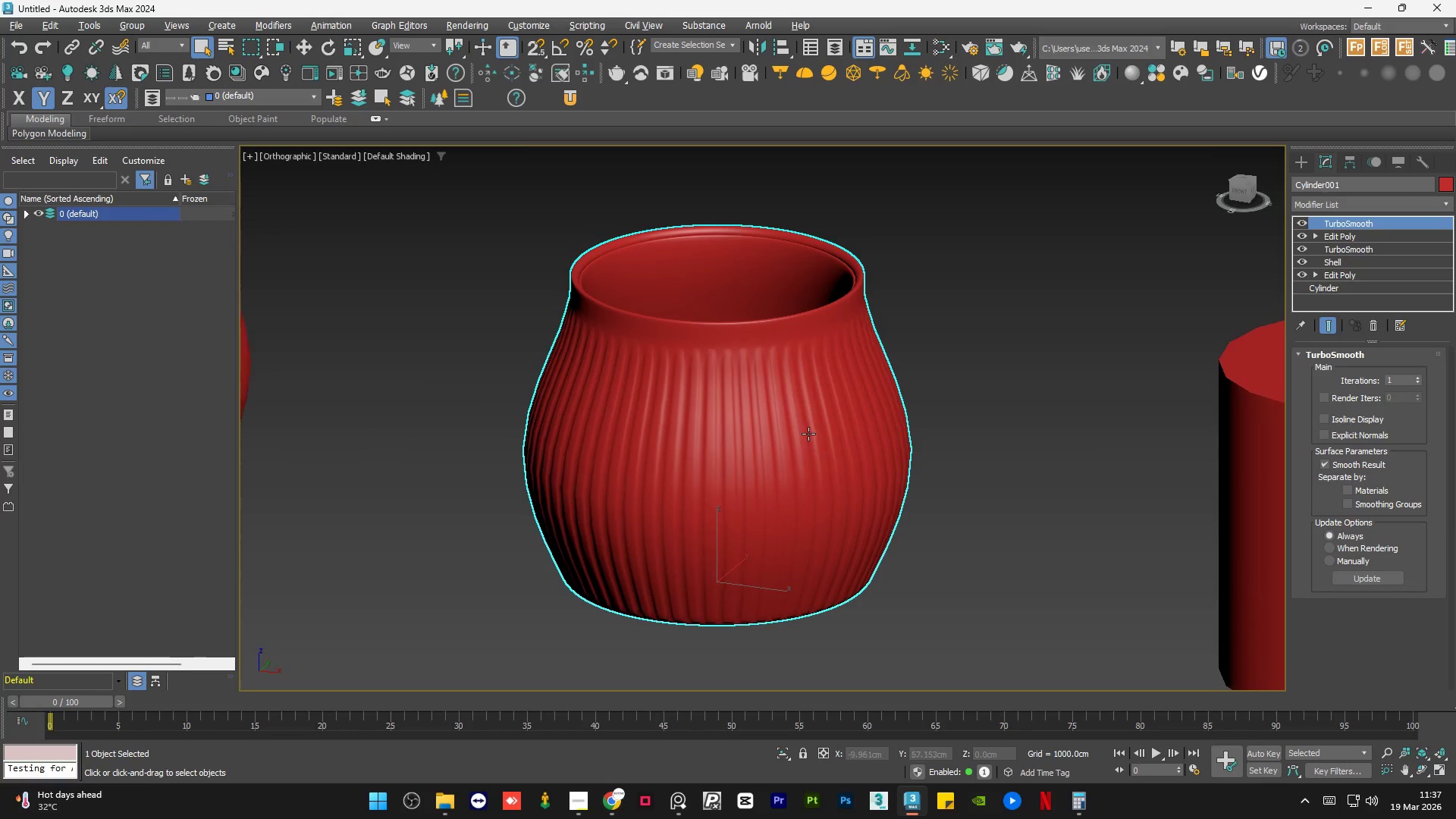 
key(Alt+AltLeft)
 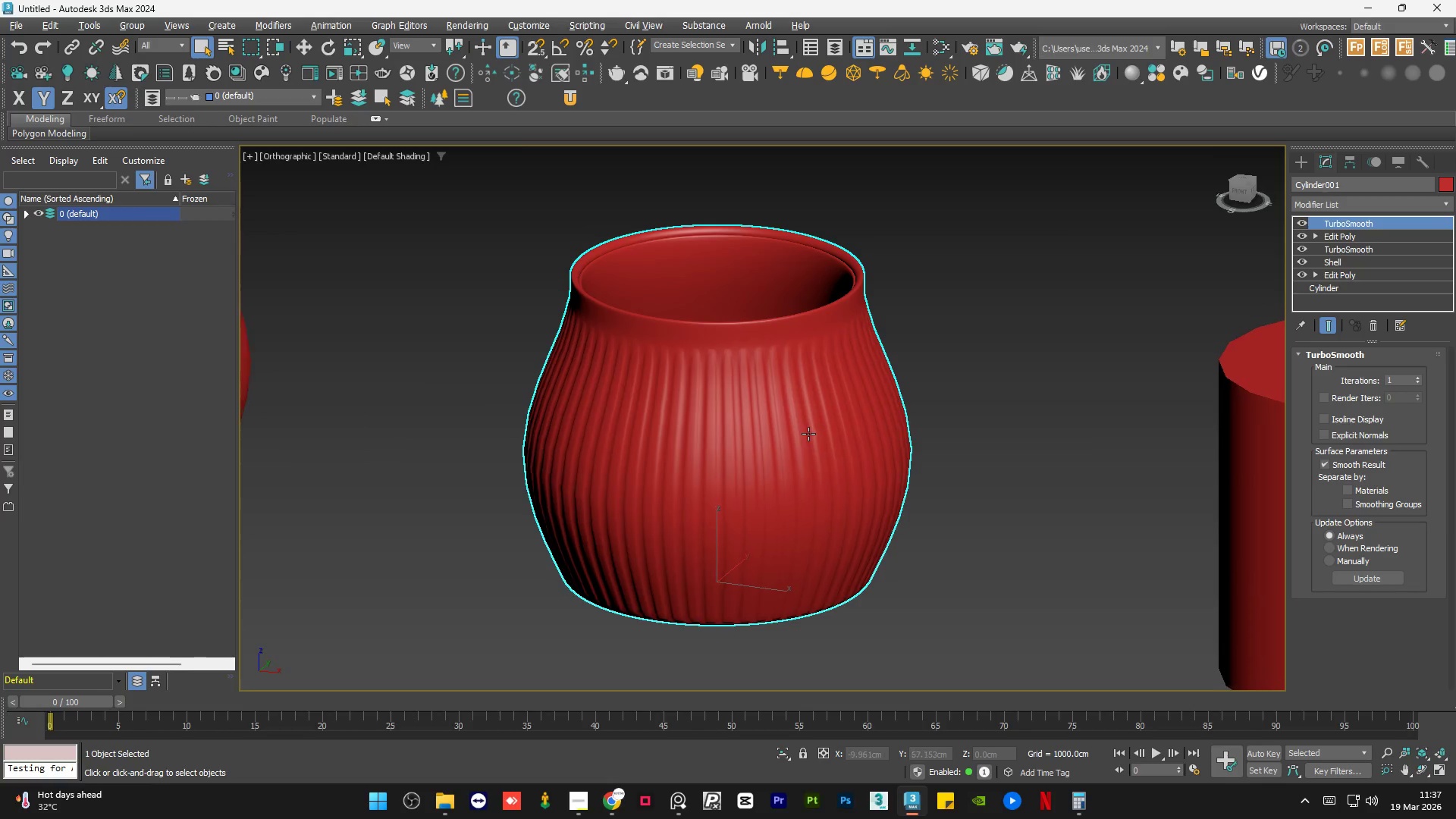 
key(Alt+AltLeft)
 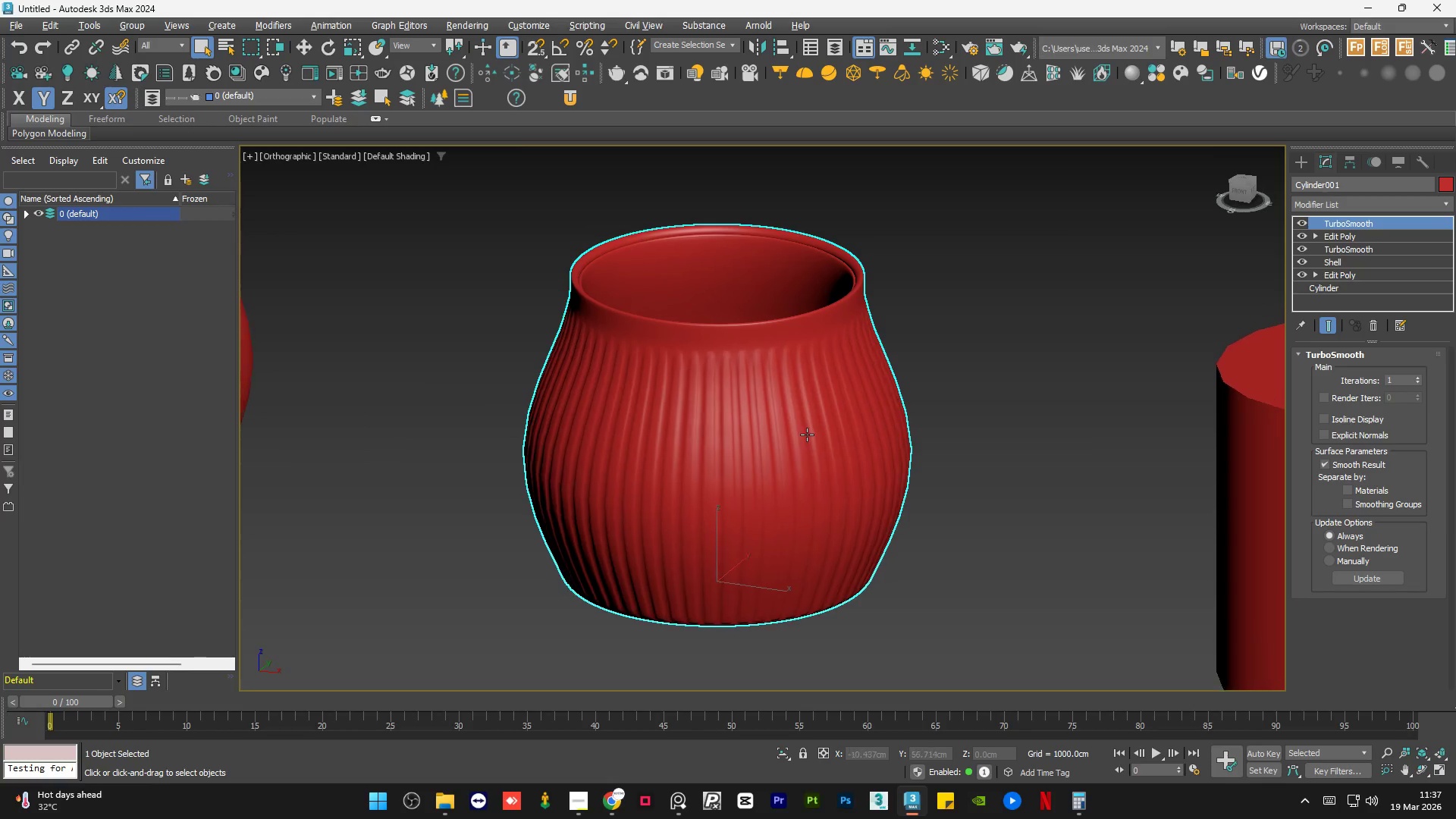 
key(Alt+AltLeft)
 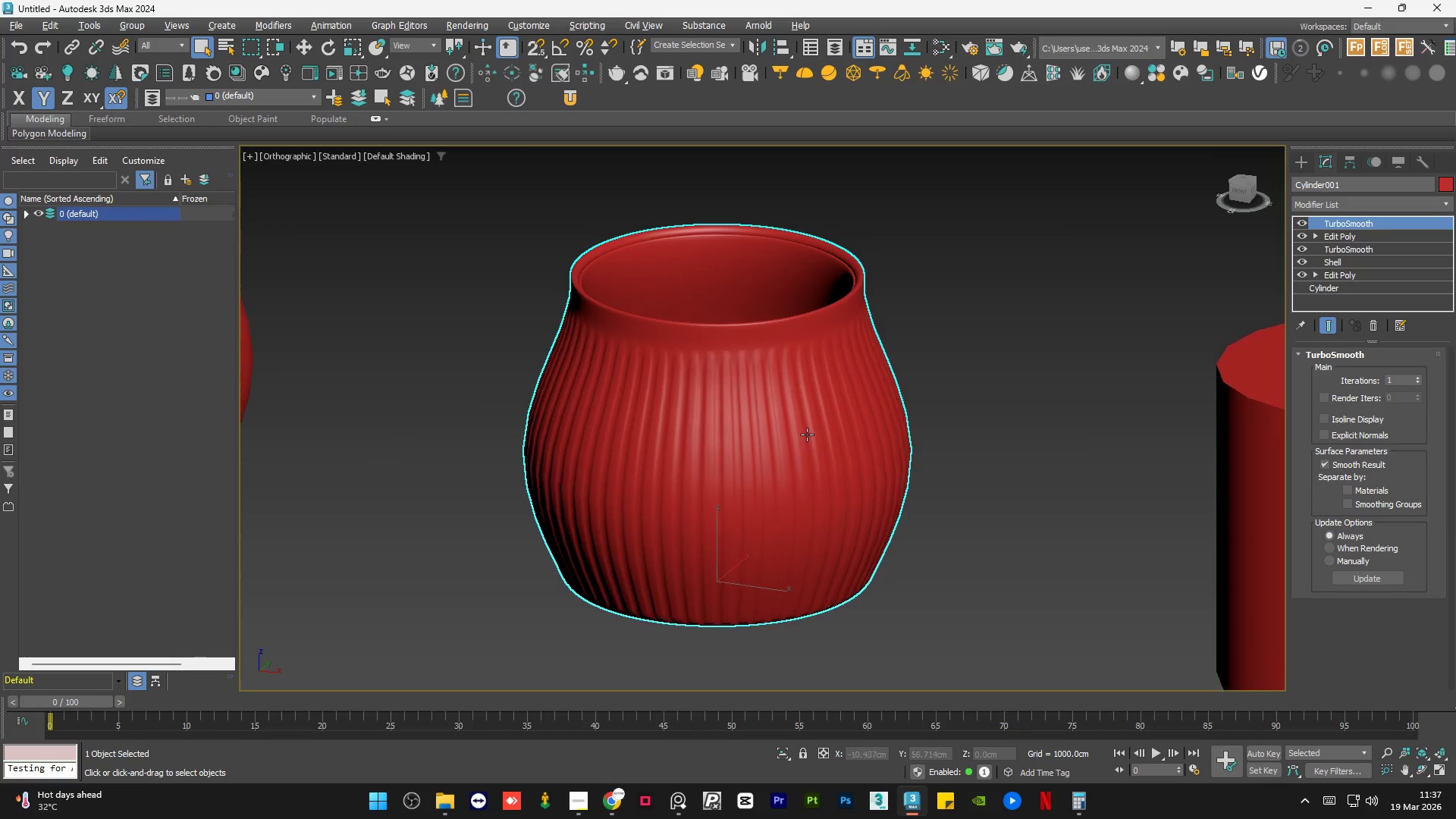 
key(Alt+AltLeft)
 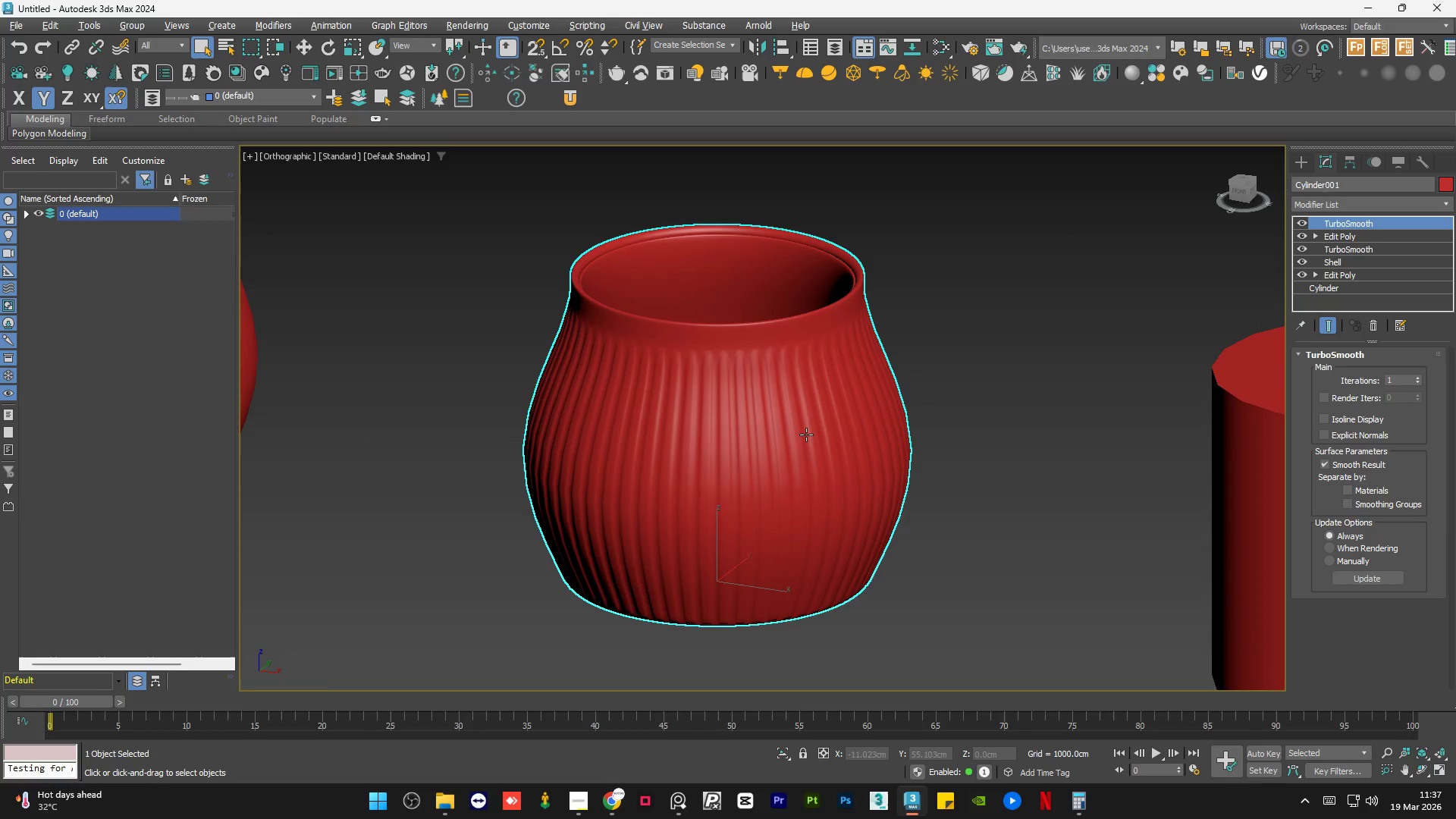 
key(Alt+AltLeft)
 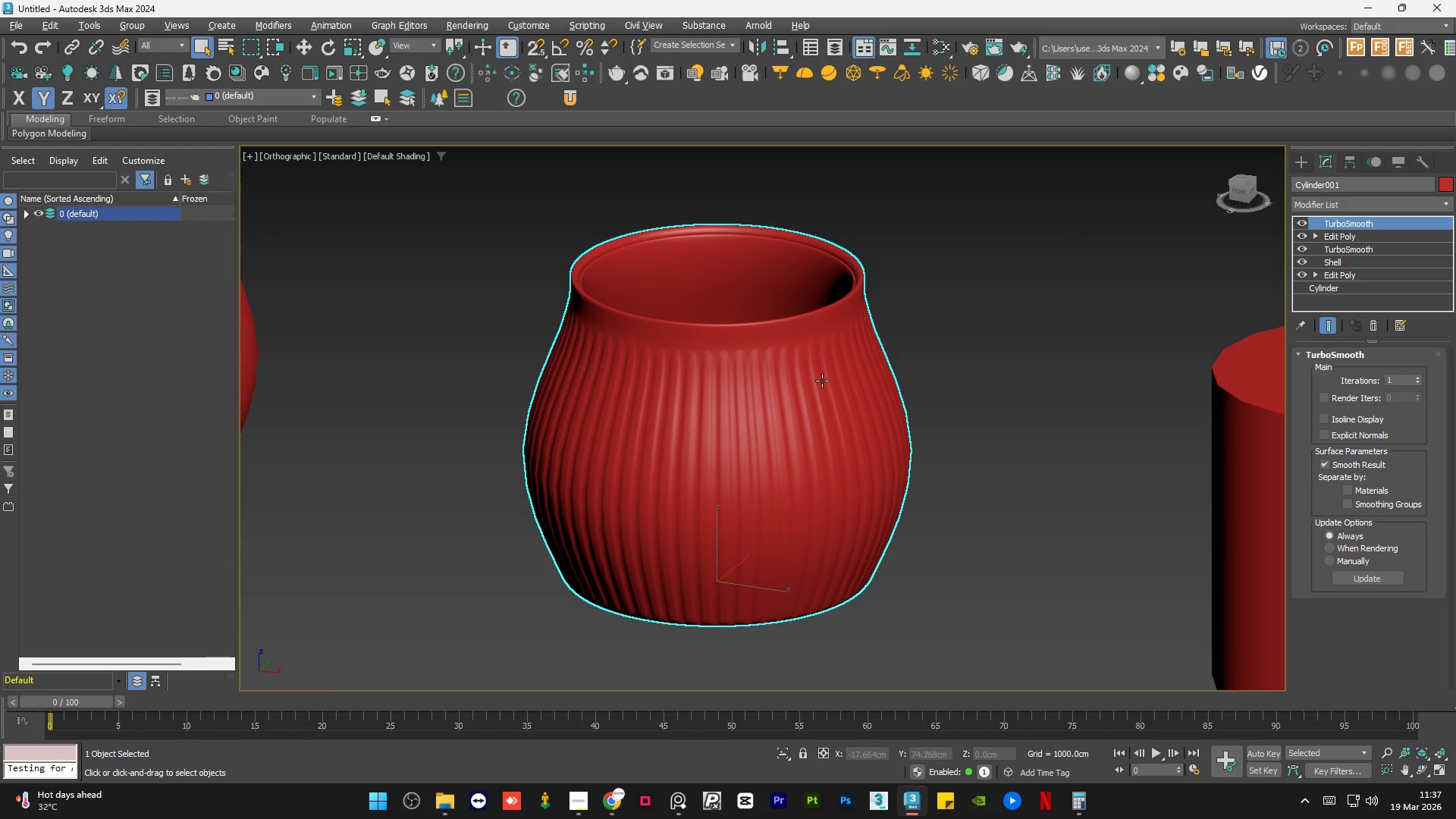 
key(F4)
 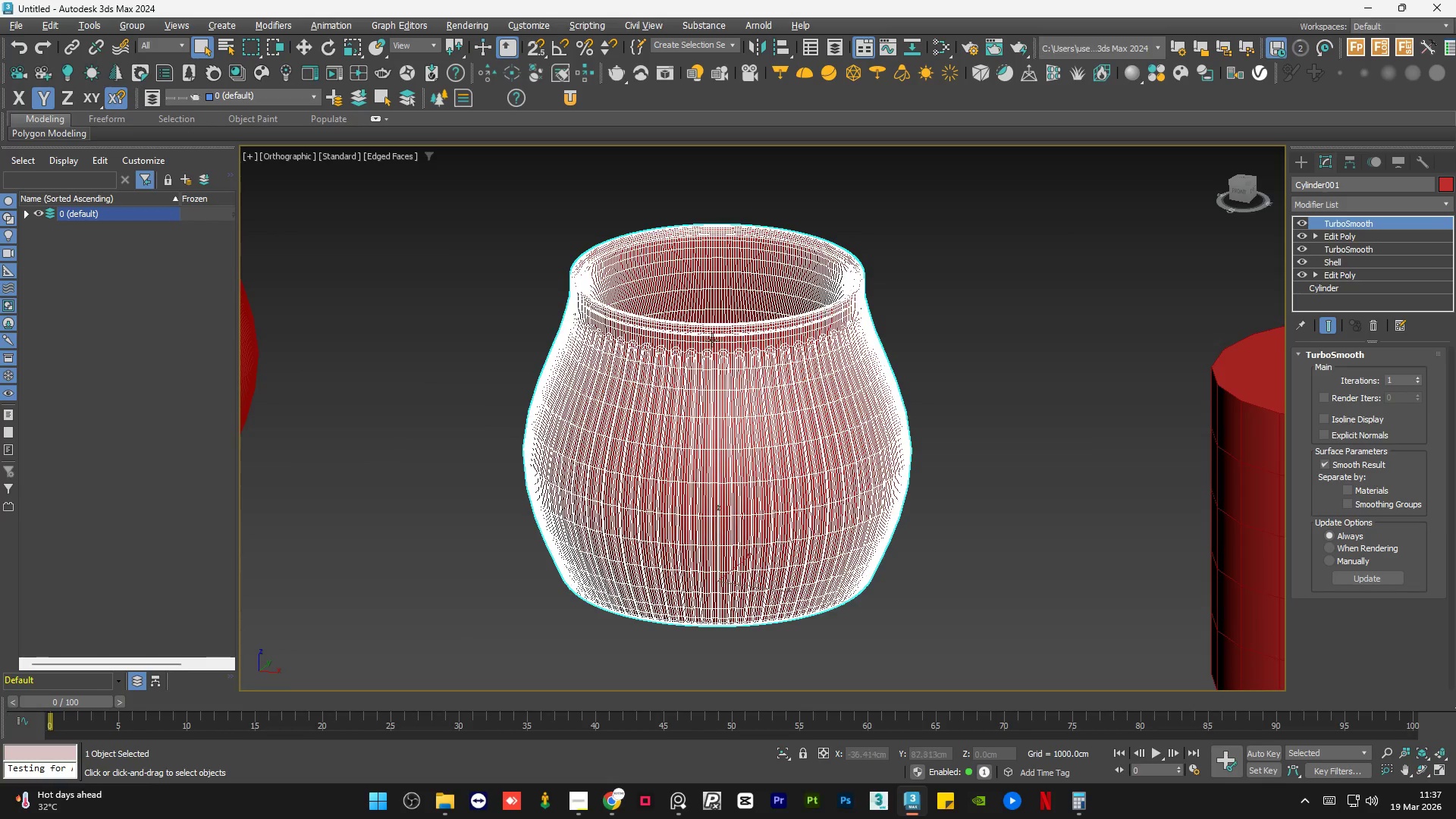 
scroll: coordinate [686, 346], scroll_direction: up, amount: 6.0
 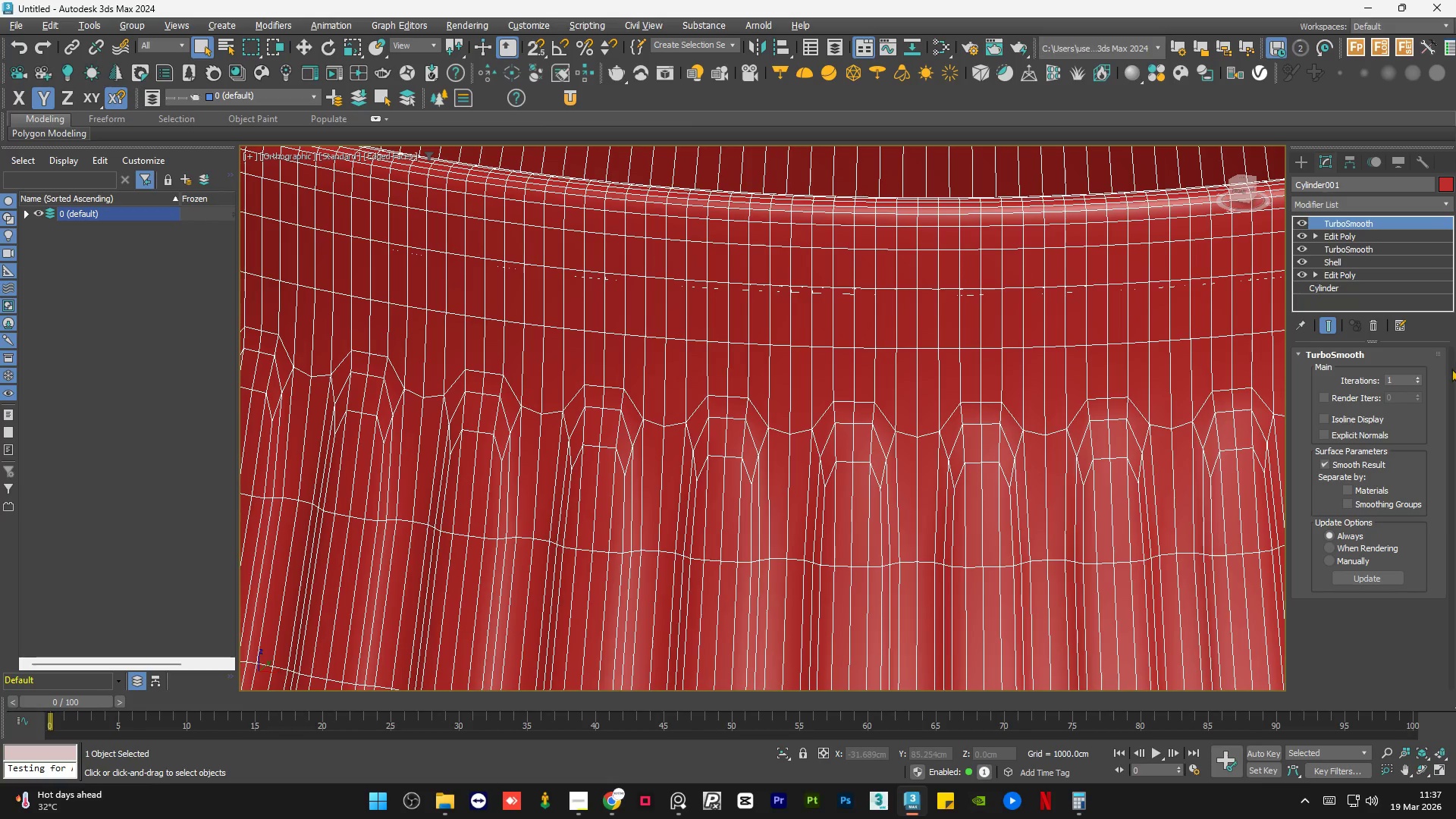 
key(F4)
 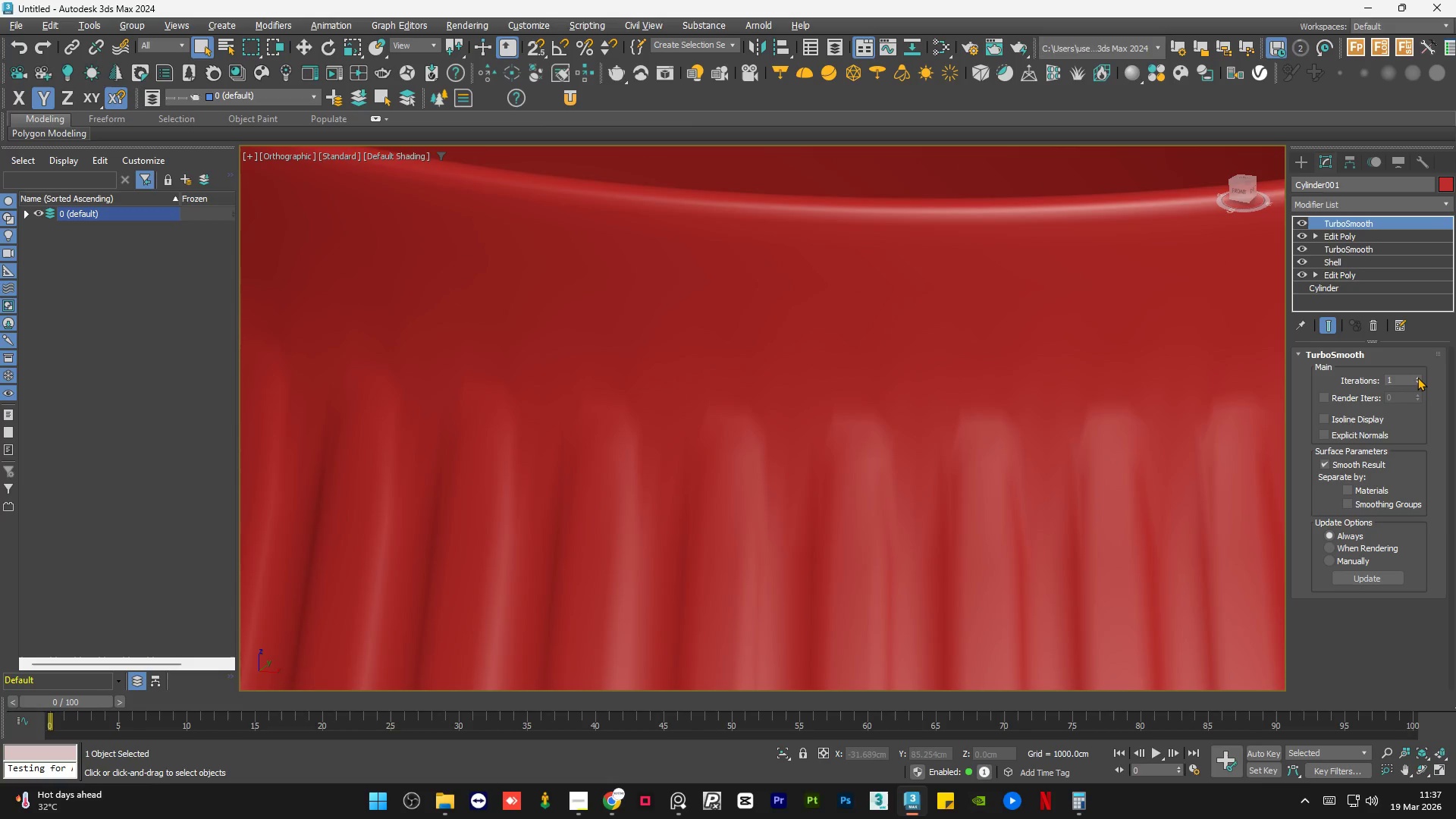 
left_click([1417, 377])
 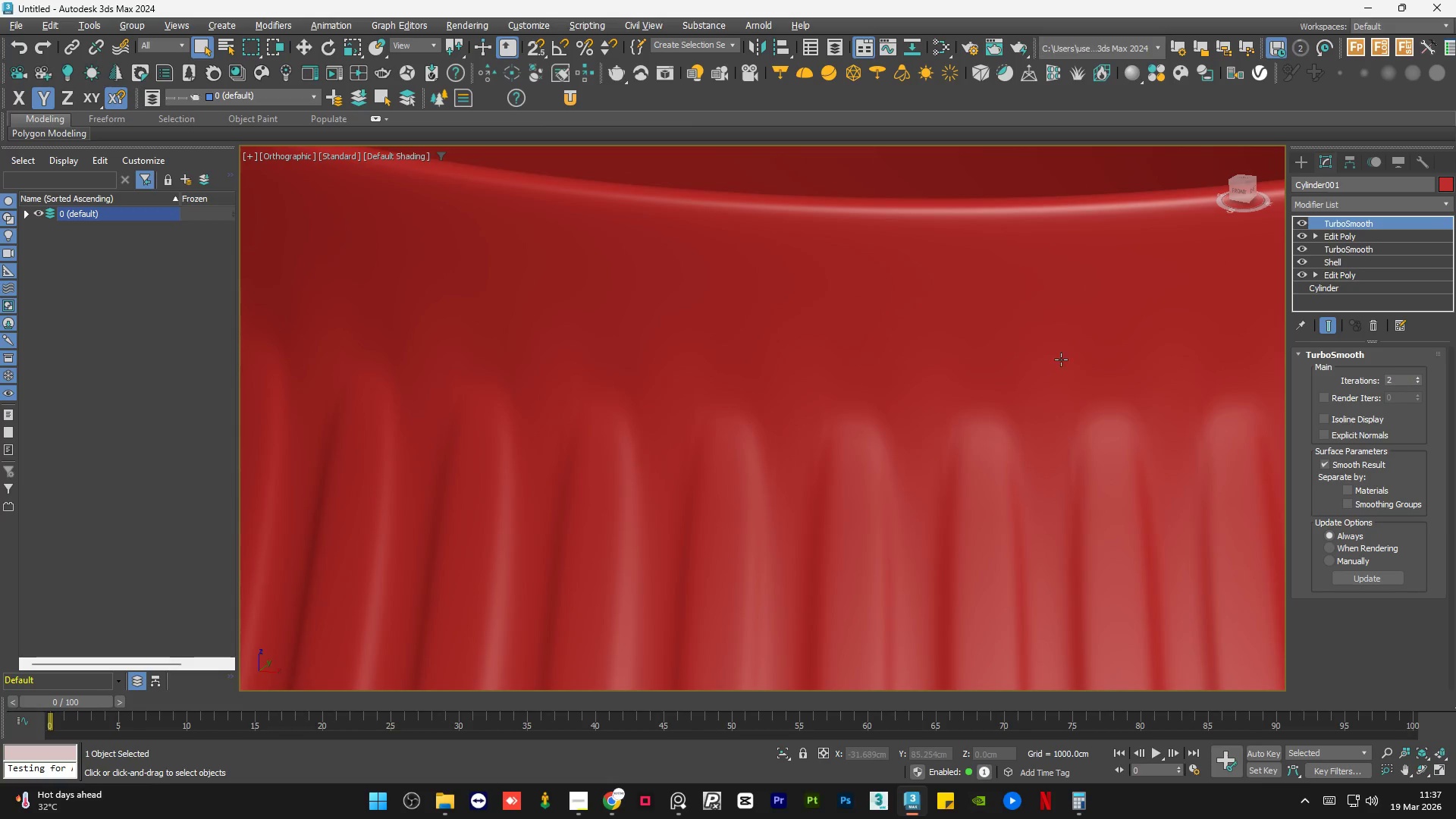 
hold_key(key=AltLeft, duration=0.77)
 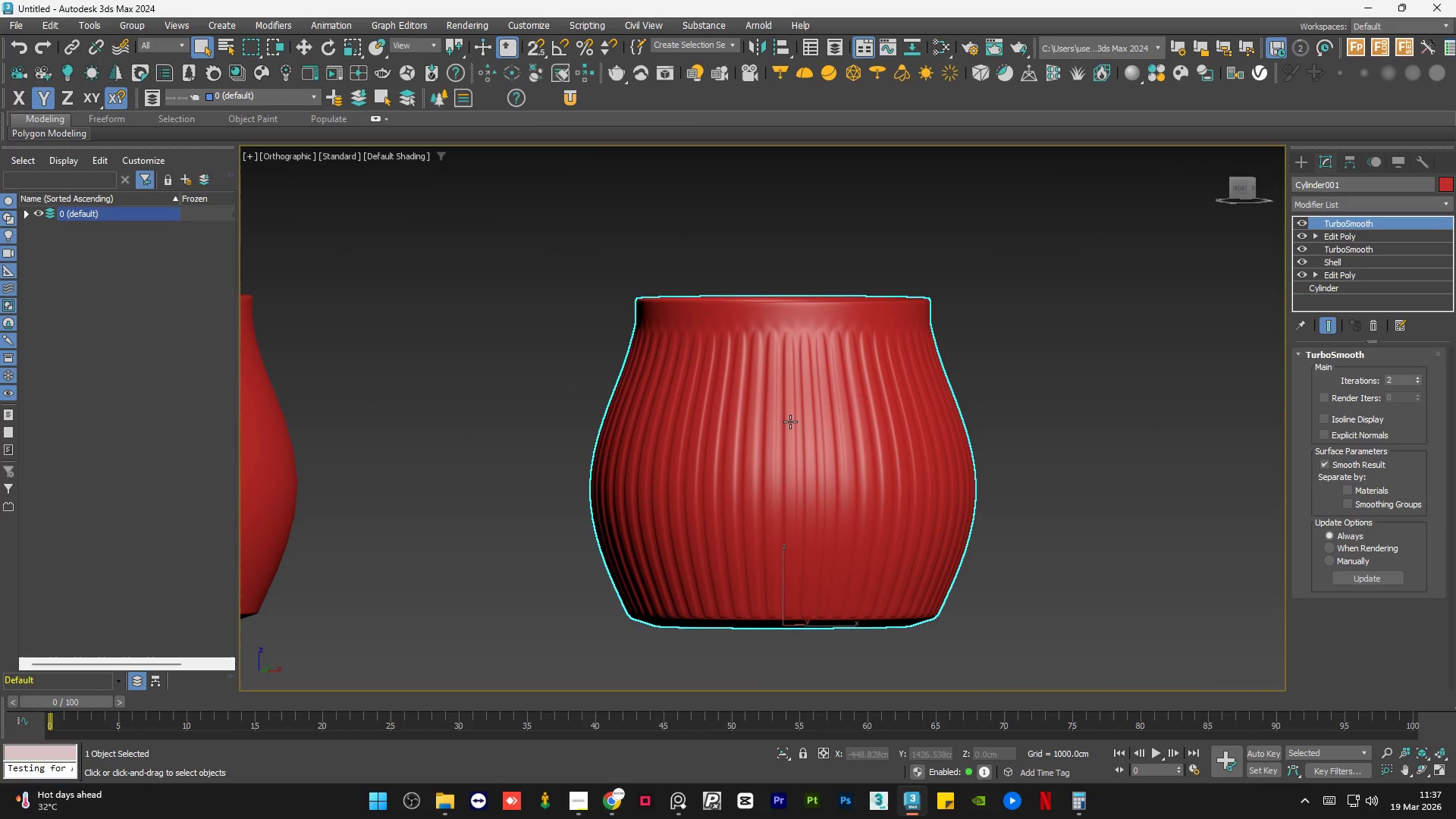 
scroll: coordinate [761, 388], scroll_direction: down, amount: 6.0
 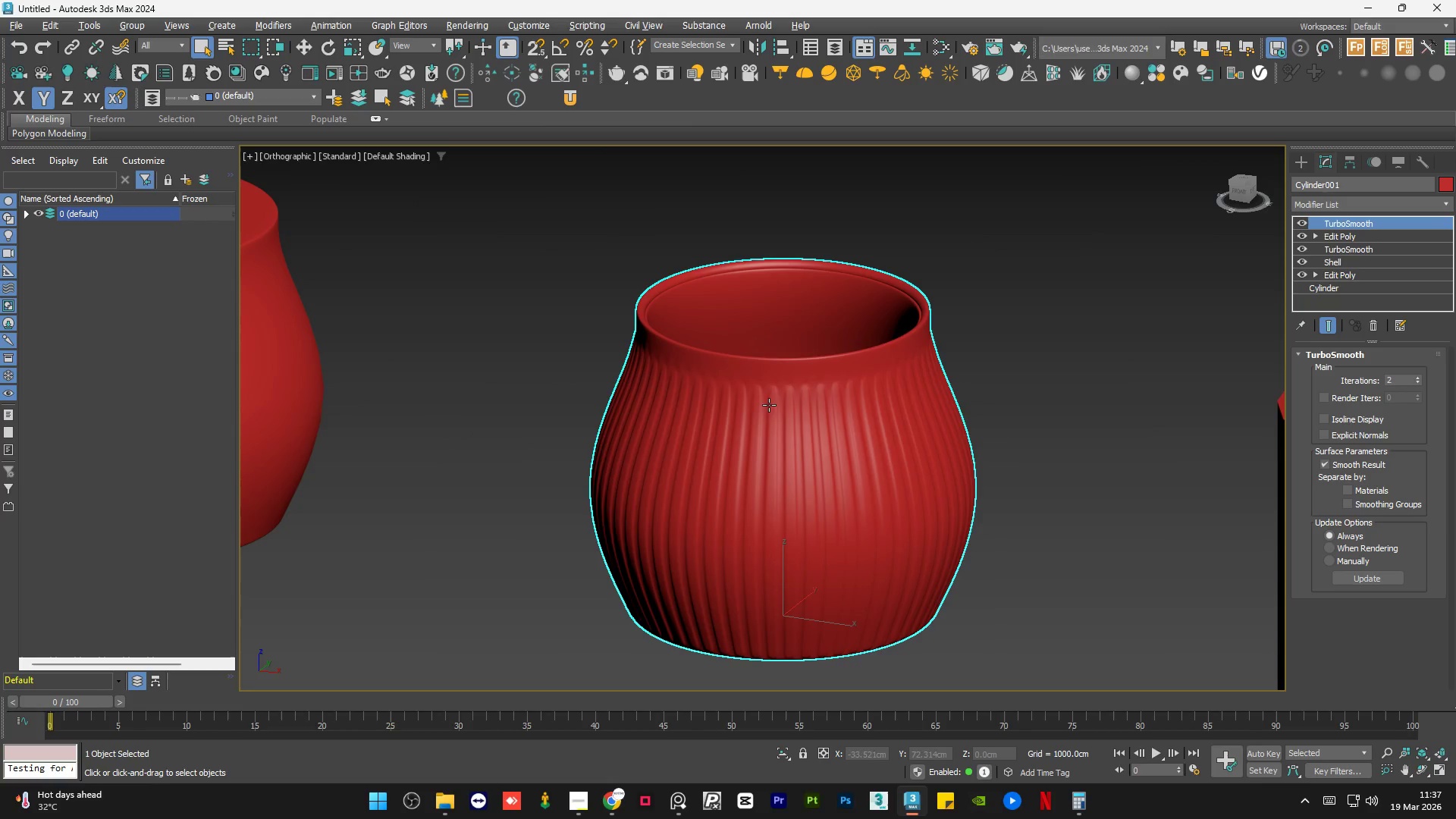 
key(F4)
 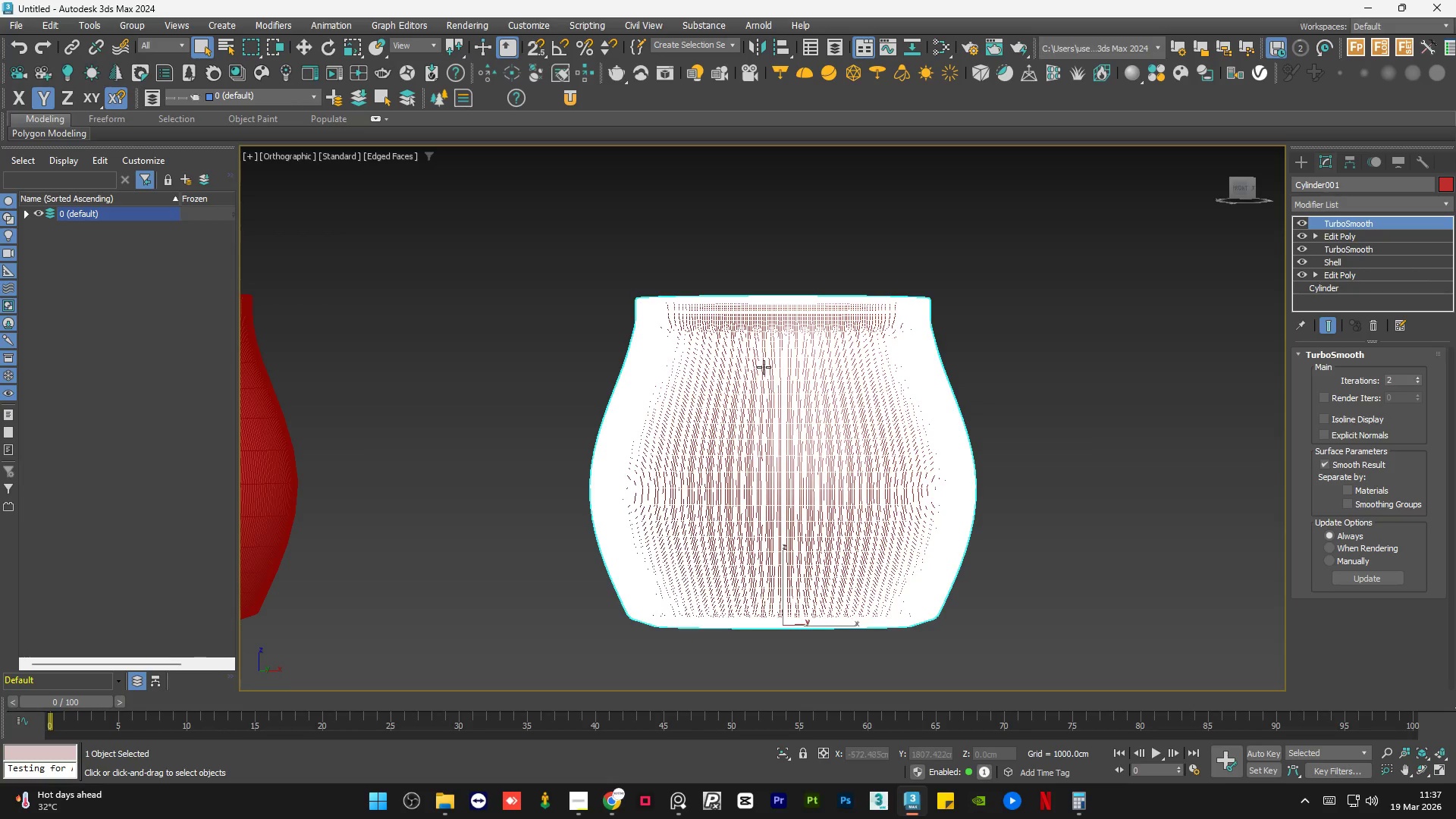 
key(F4)
 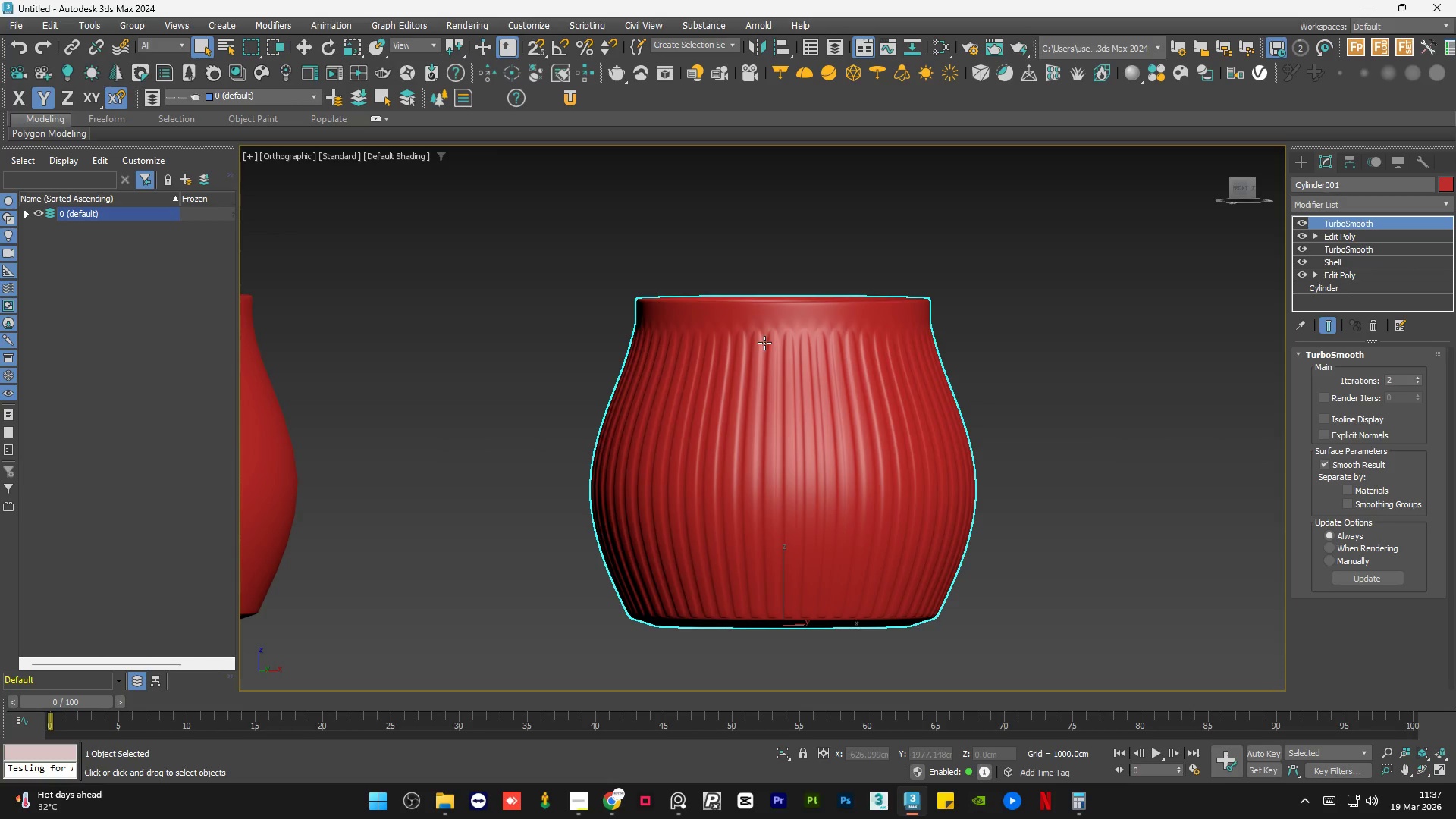 
hold_key(key=AltLeft, duration=1.16)
 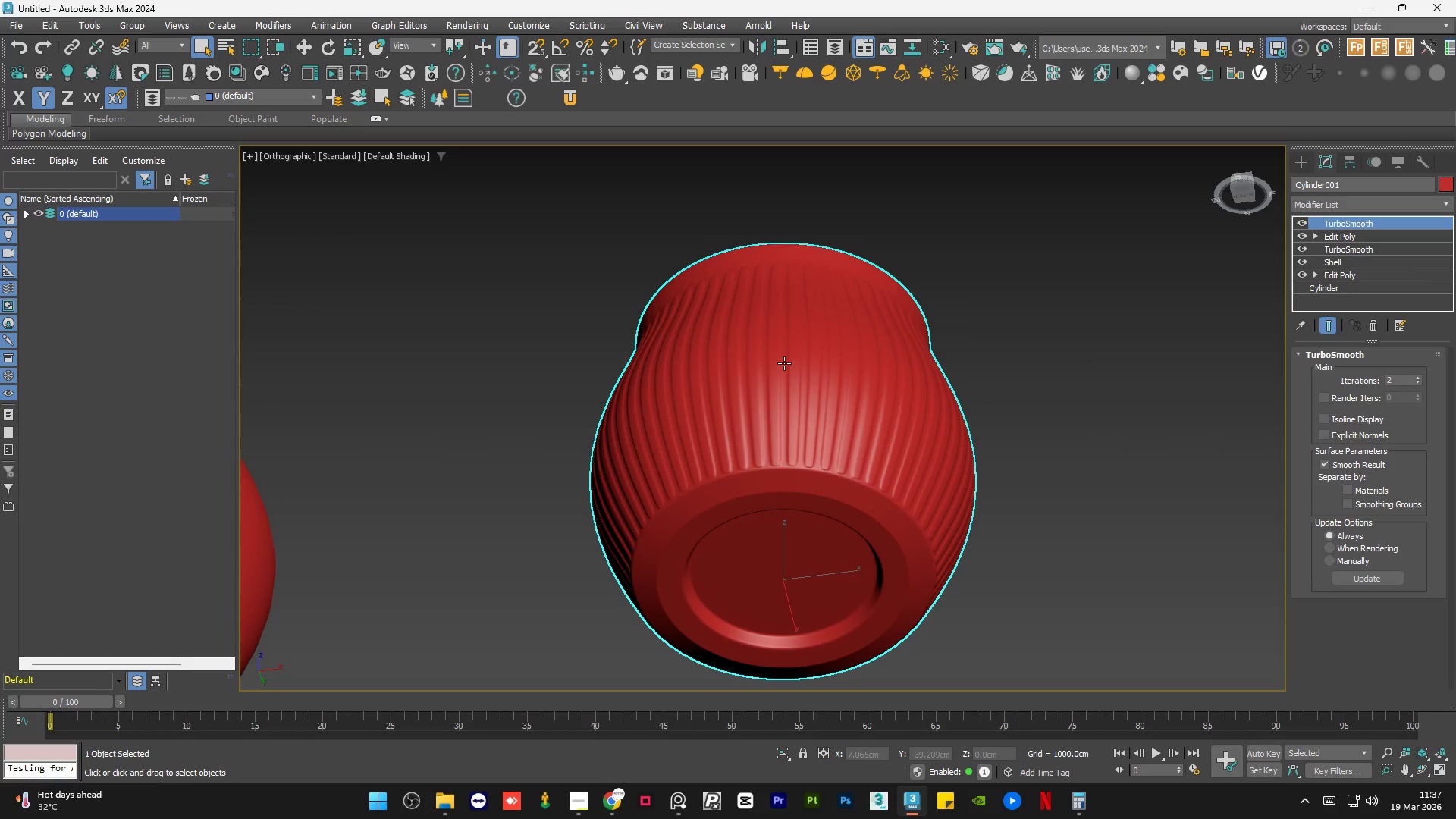 
hold_key(key=AltLeft, duration=1.09)
 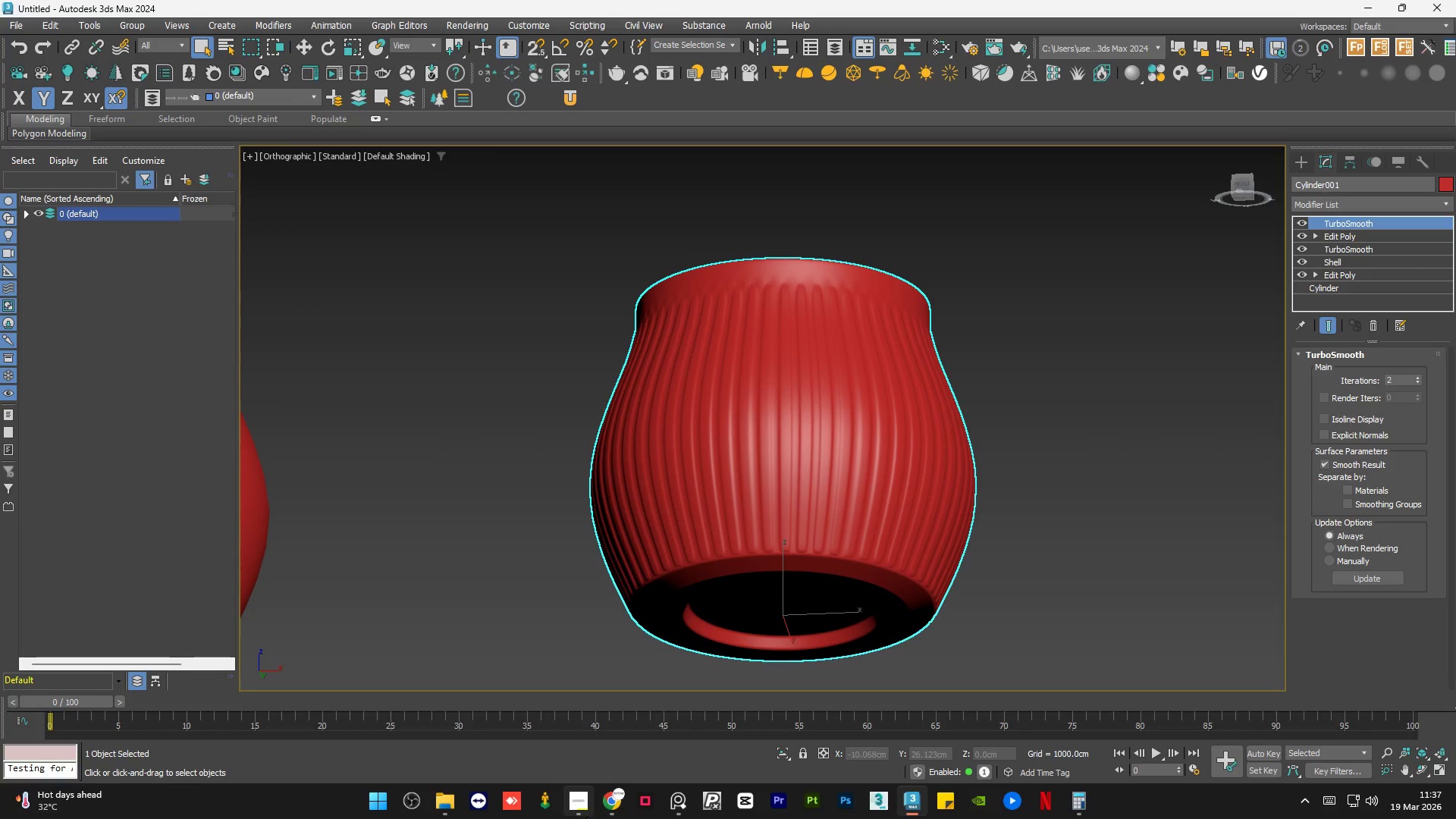 
left_click([576, 802])